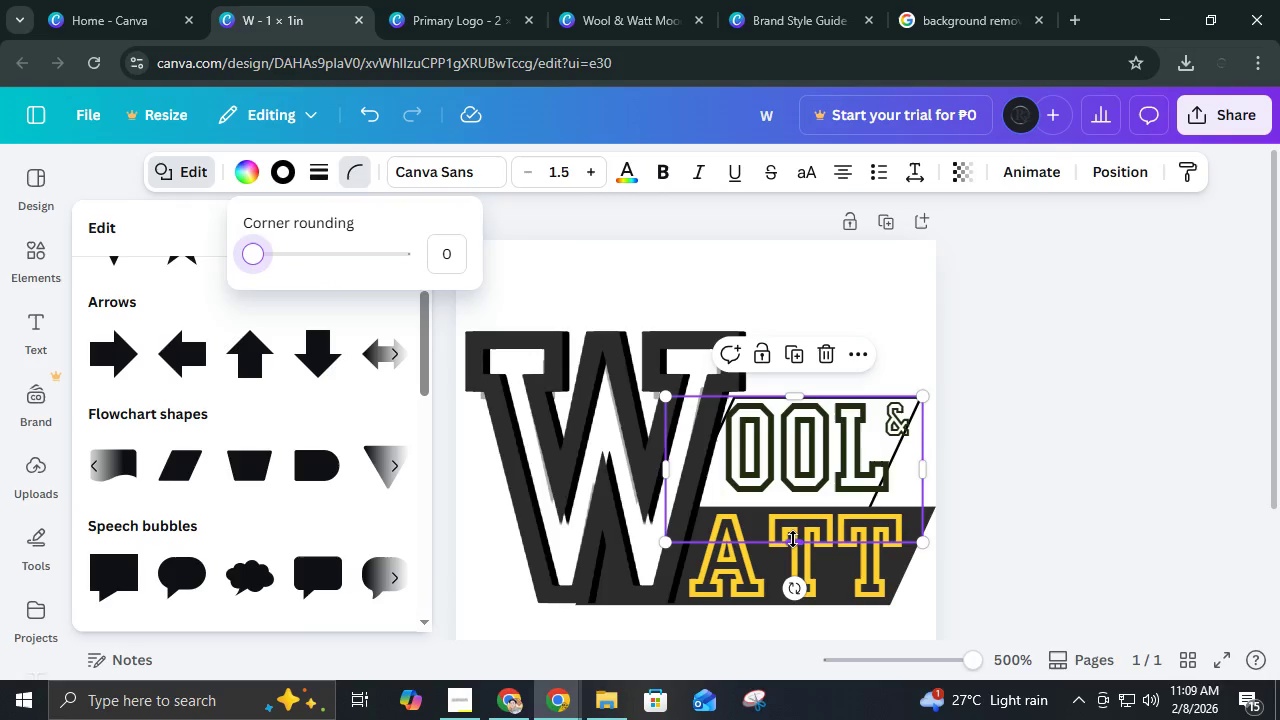 
left_click_drag(start_coordinate=[793, 539], to_coordinate=[807, 499])
 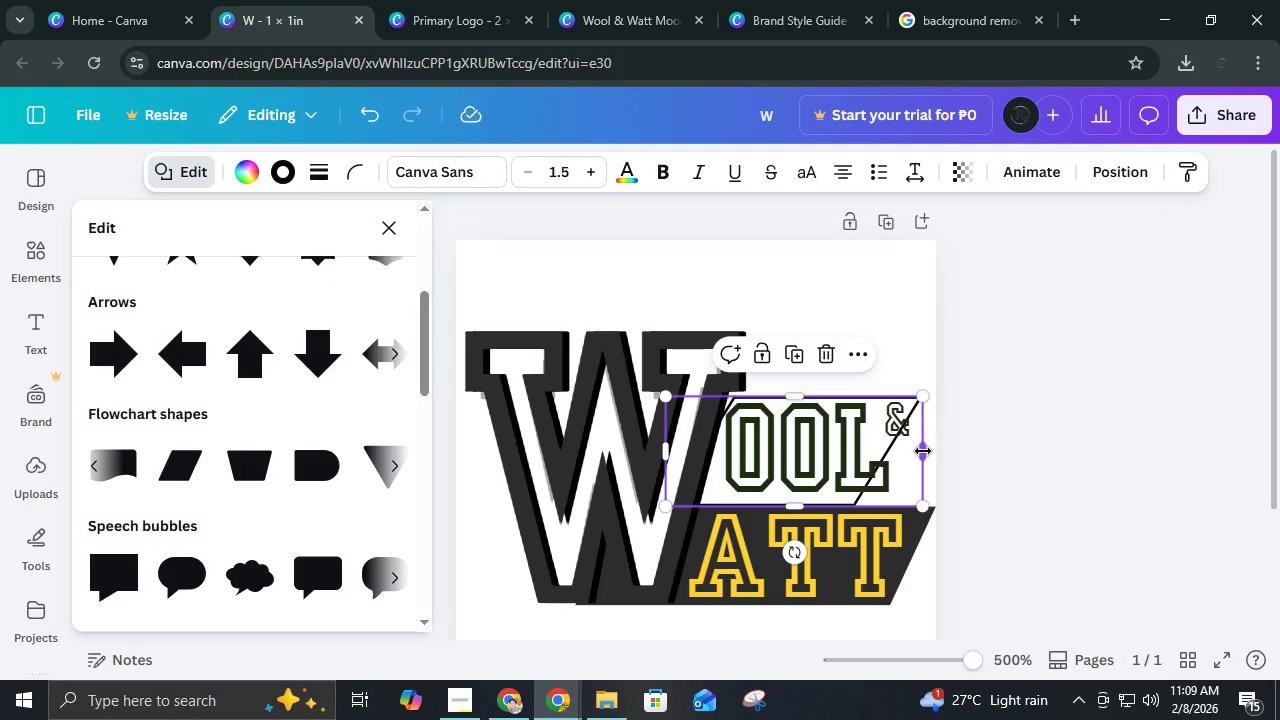 
left_click_drag(start_coordinate=[923, 451], to_coordinate=[965, 457])
 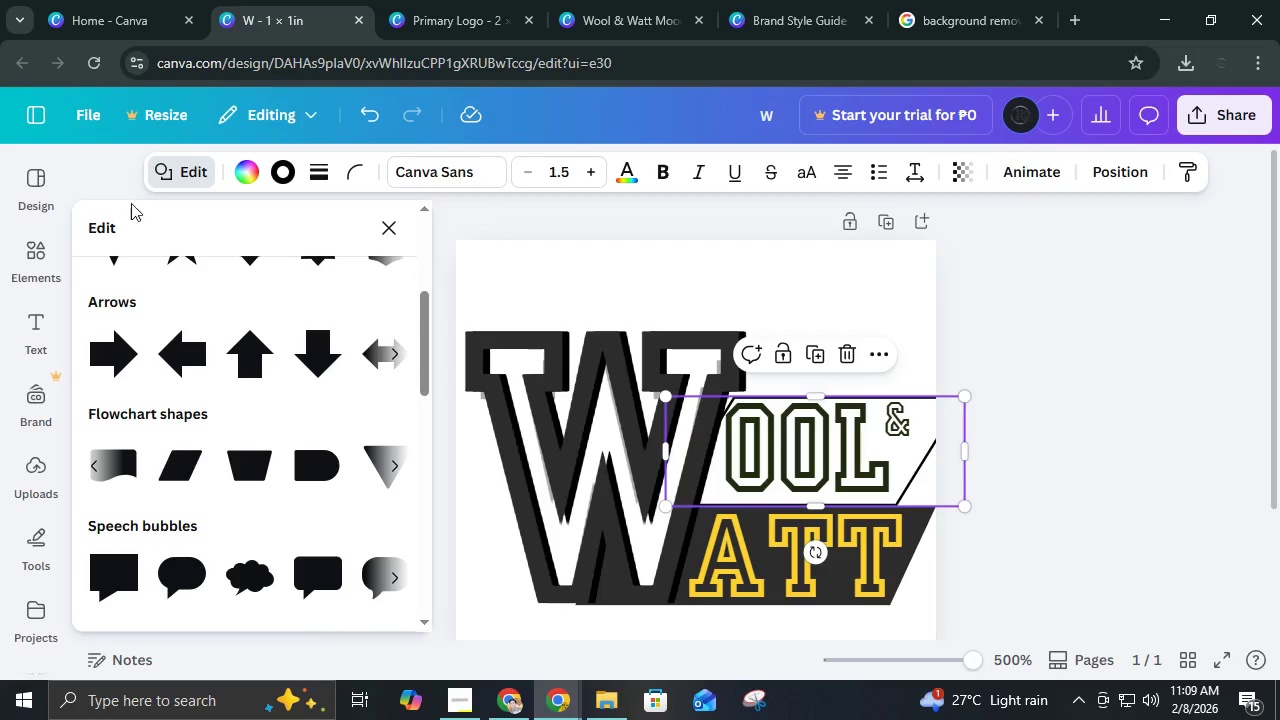 
double_click([171, 159])
 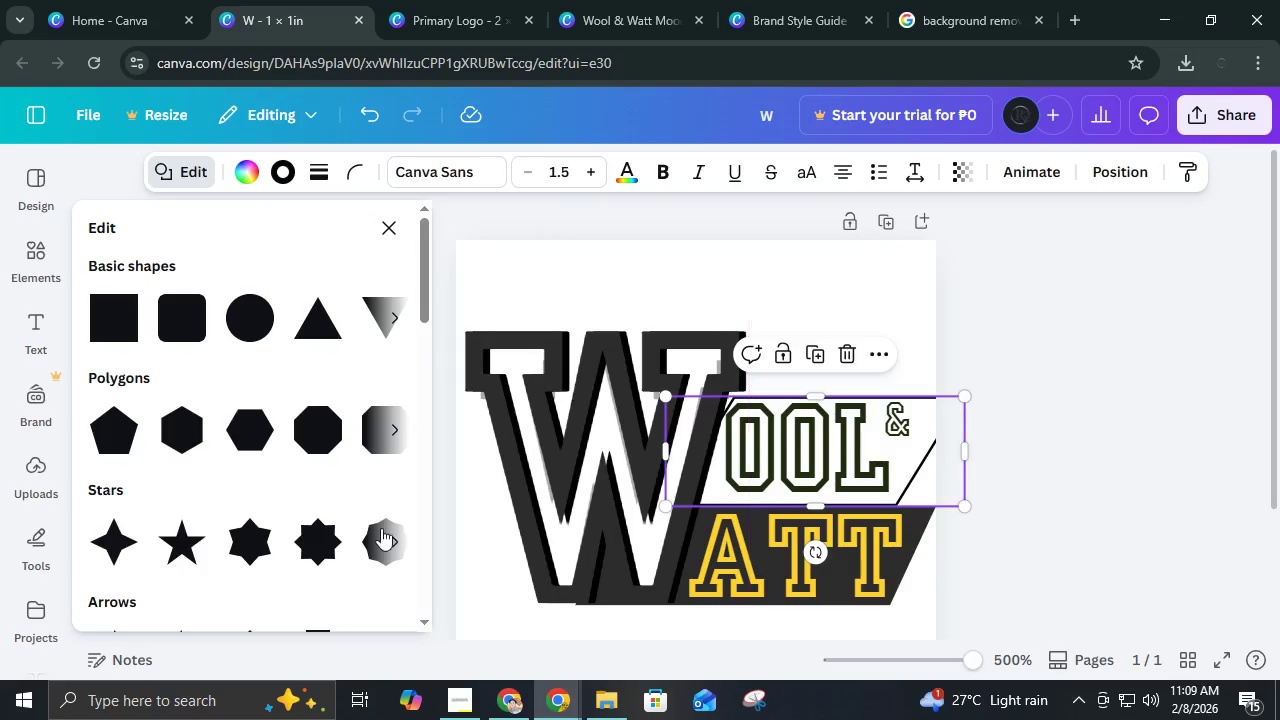 
scroll: coordinate [377, 503], scroll_direction: down, amount: 17.0
 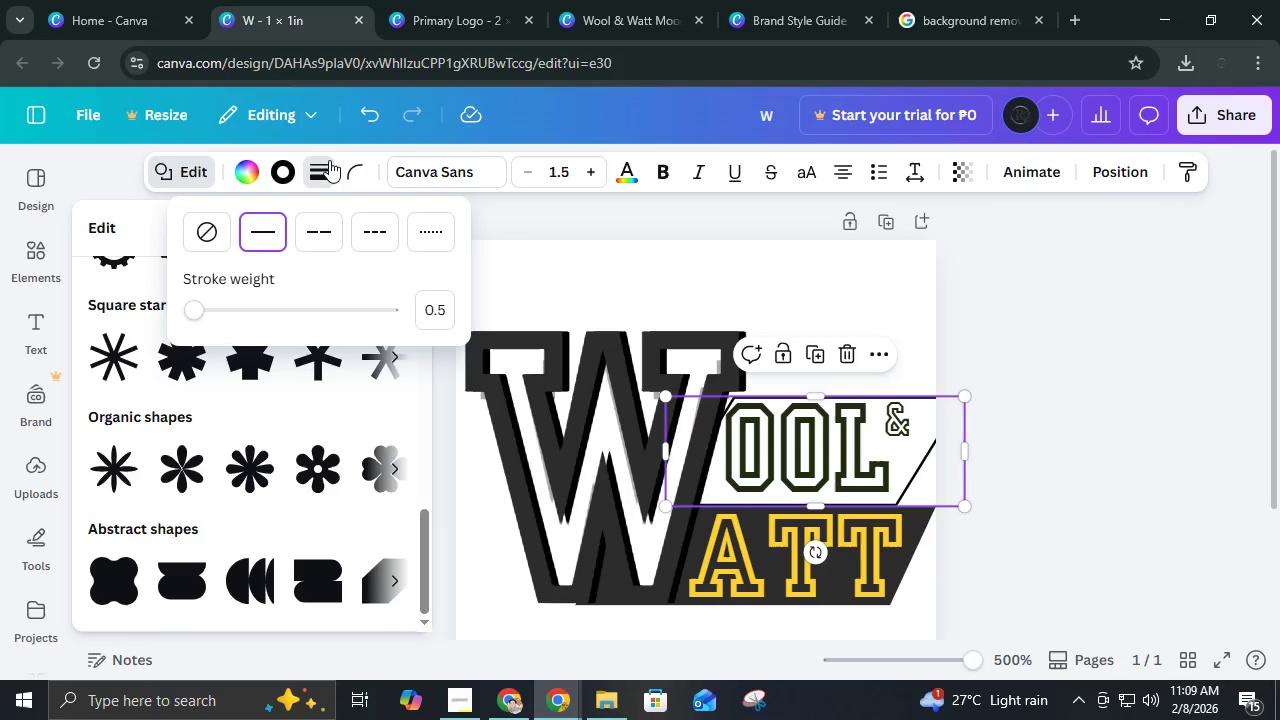 
double_click([329, 160])
 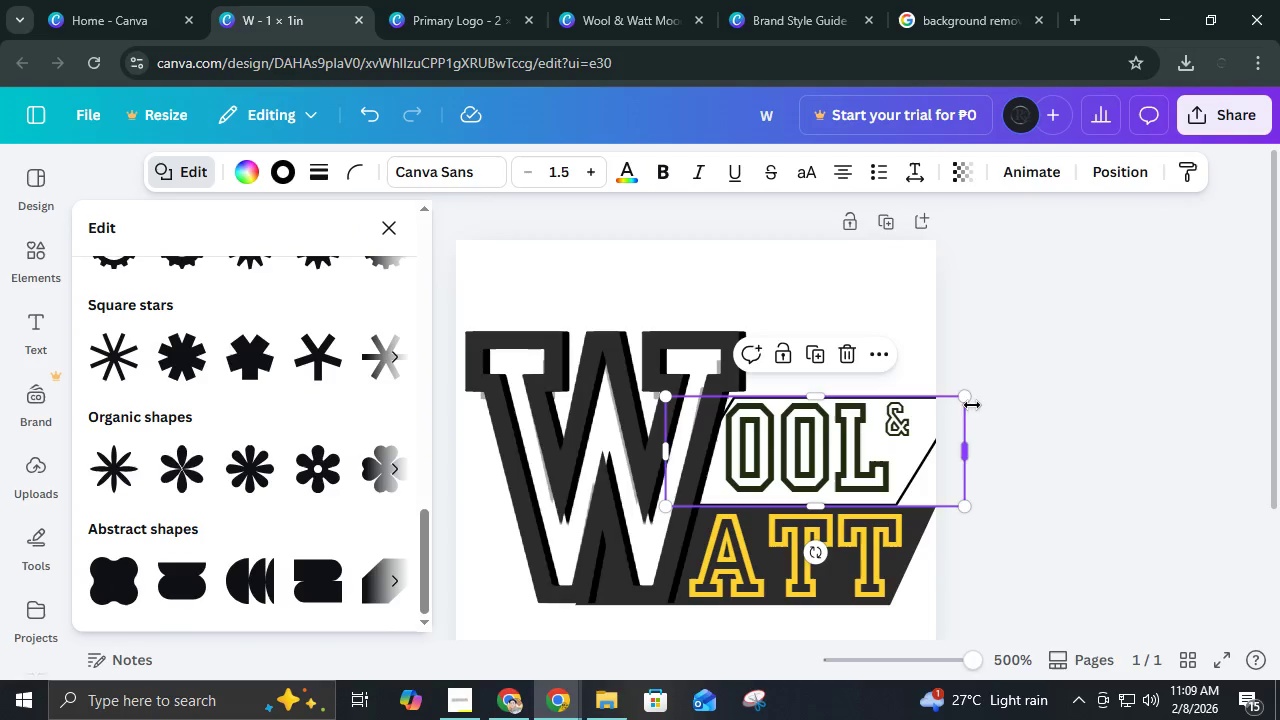 
left_click_drag(start_coordinate=[967, 392], to_coordinate=[946, 395])
 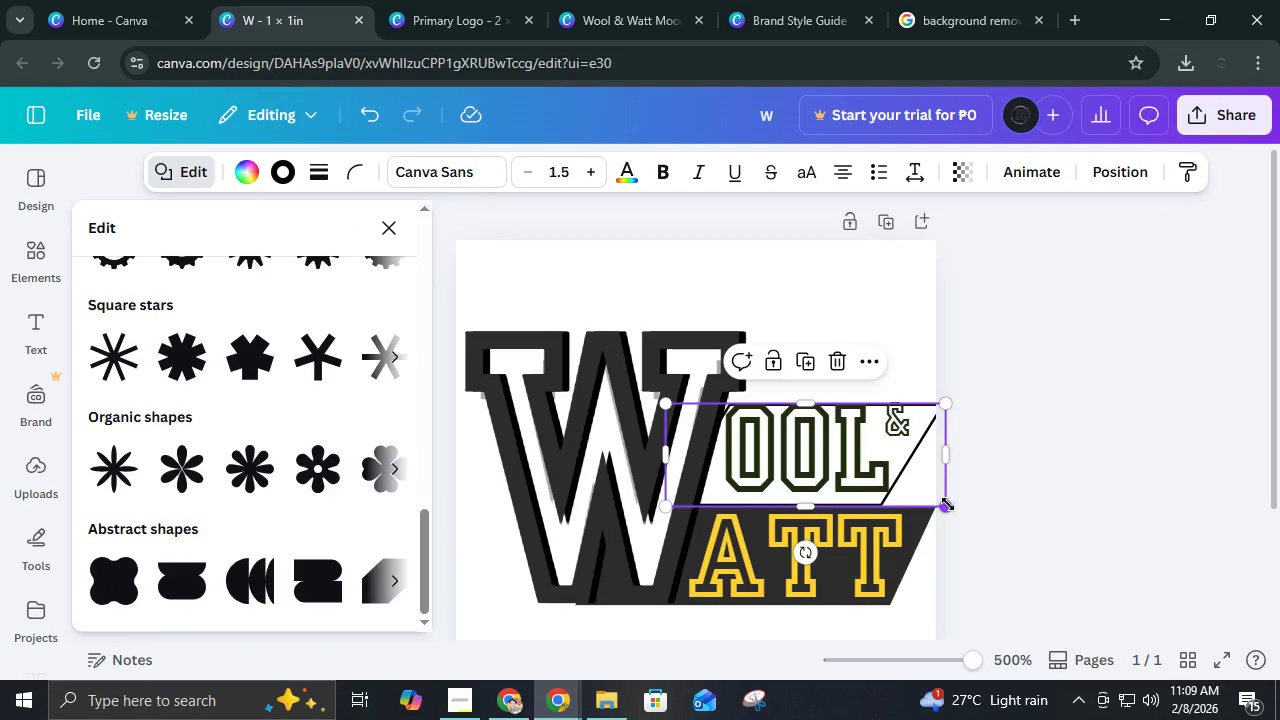 
key(Control+Z)
 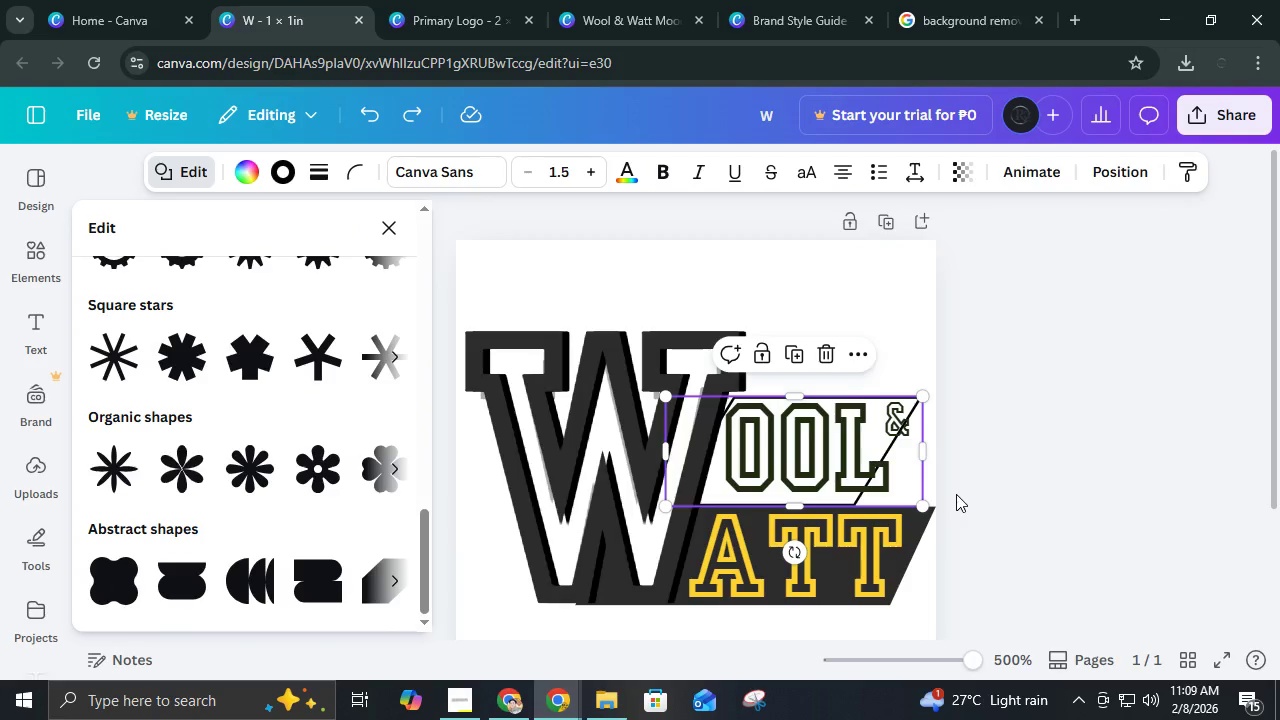 
key(Control+Z)
 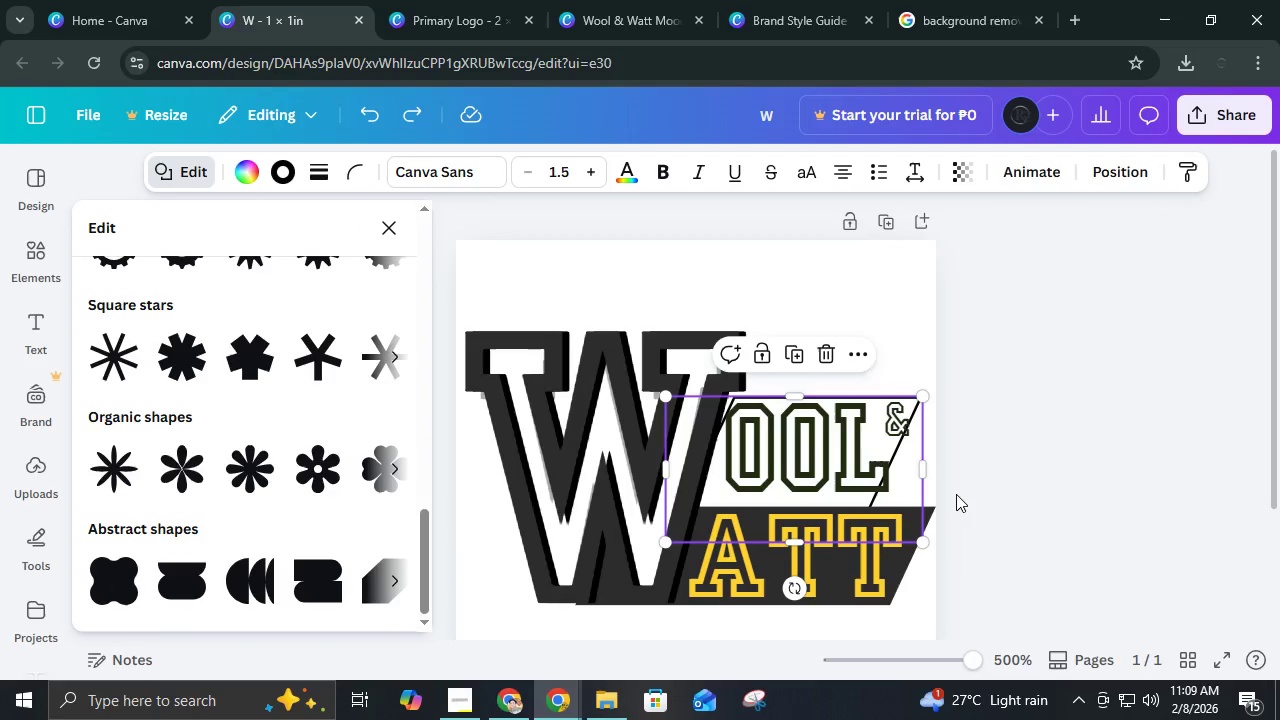 
key(Control+Z)
 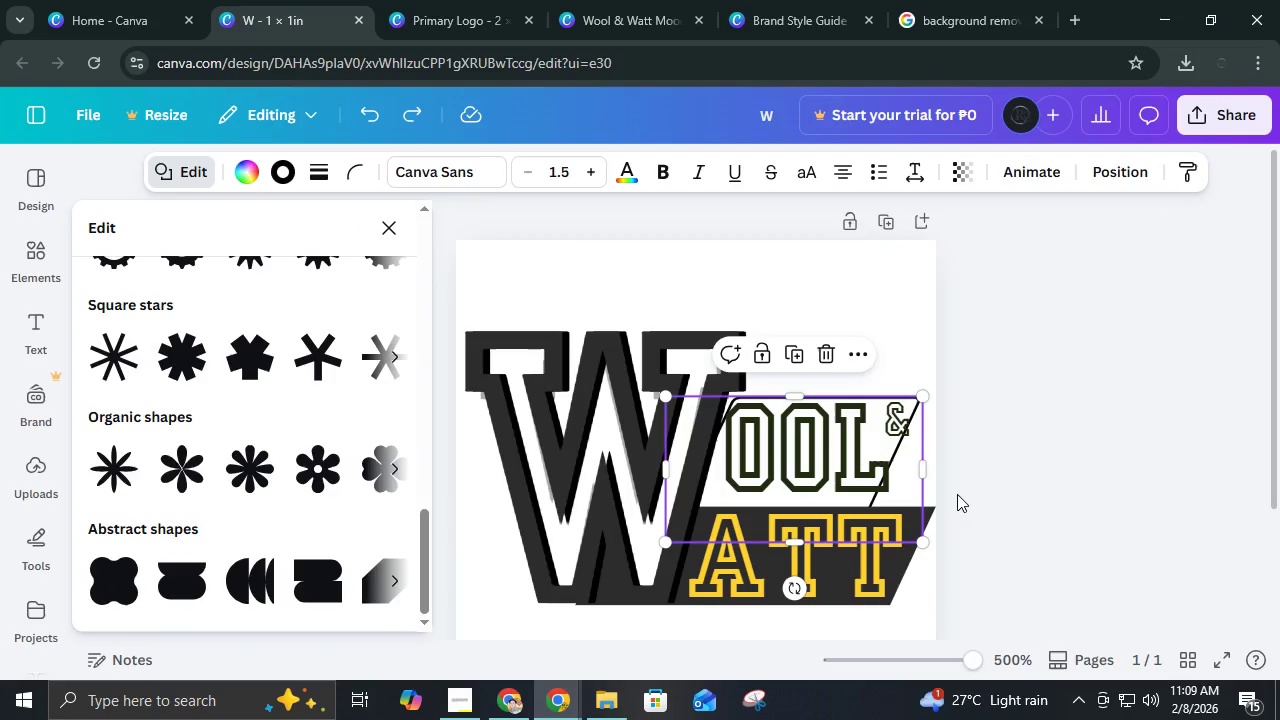 
key(Control+Z)
 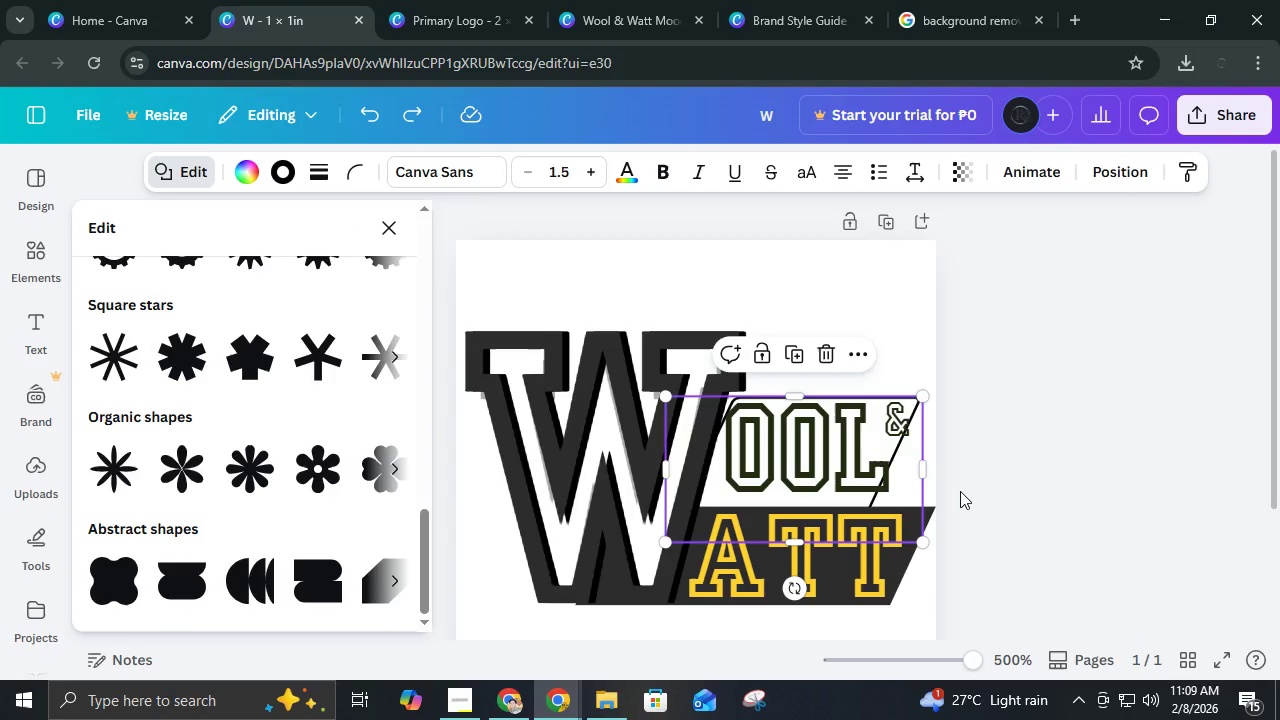 
key(Control+Y)
 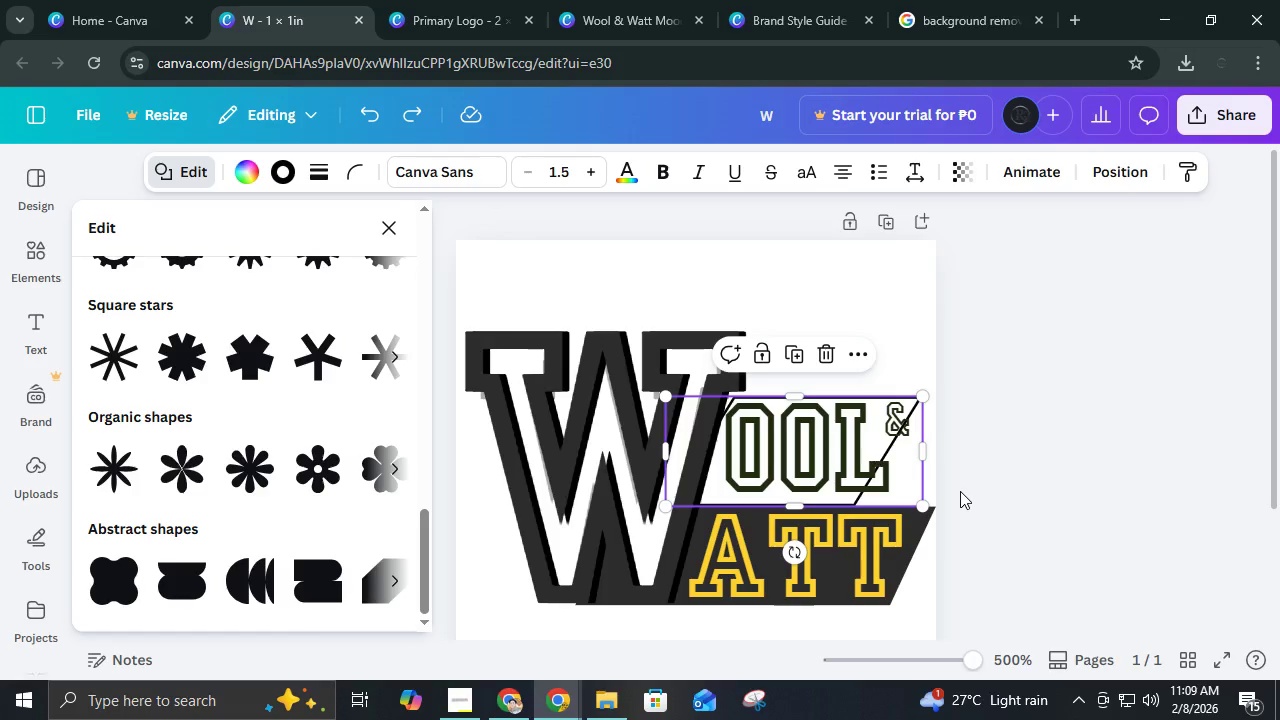 
key(Control+Y)
 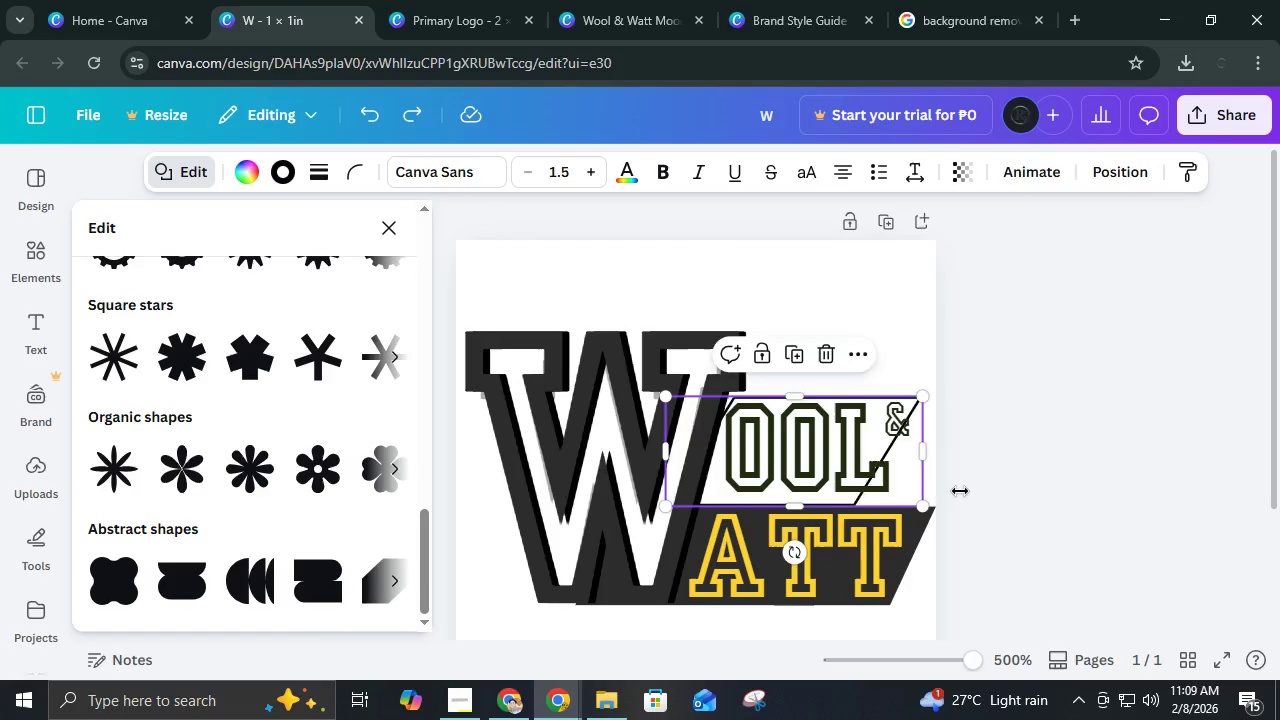 
key(Control+Y)
 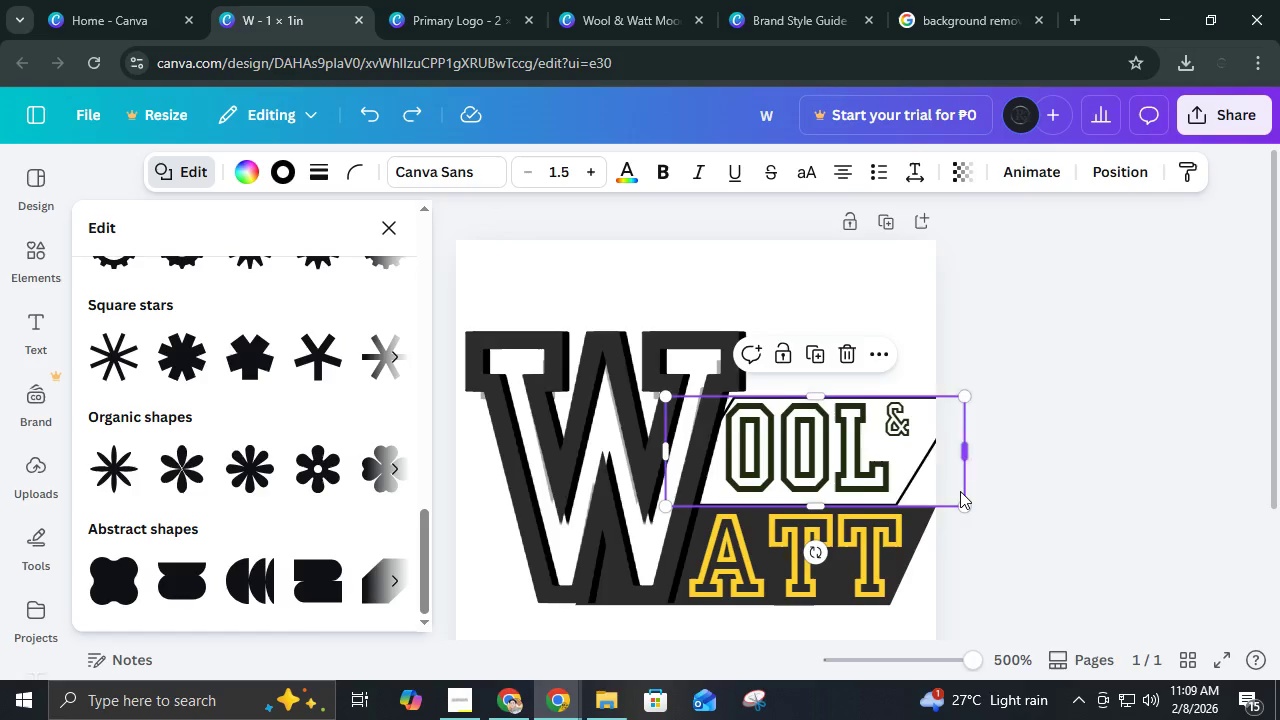 
key(Control+Y)
 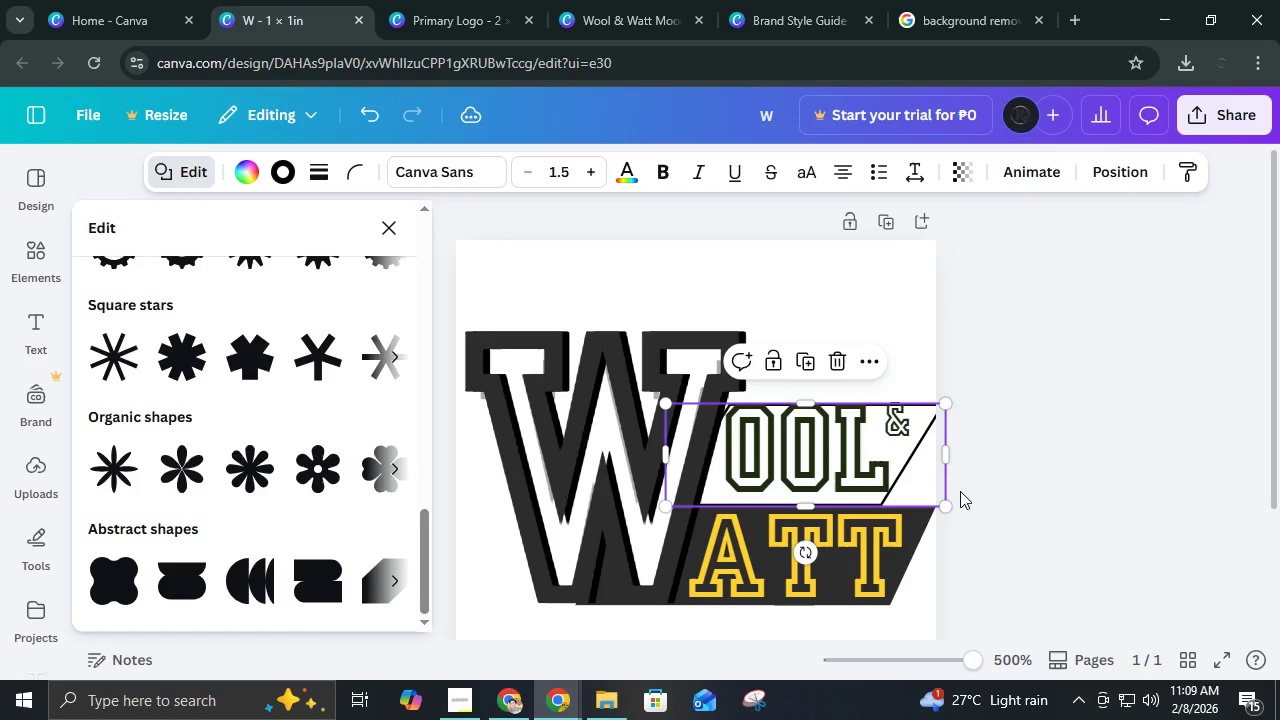 
key(Control+Y)
 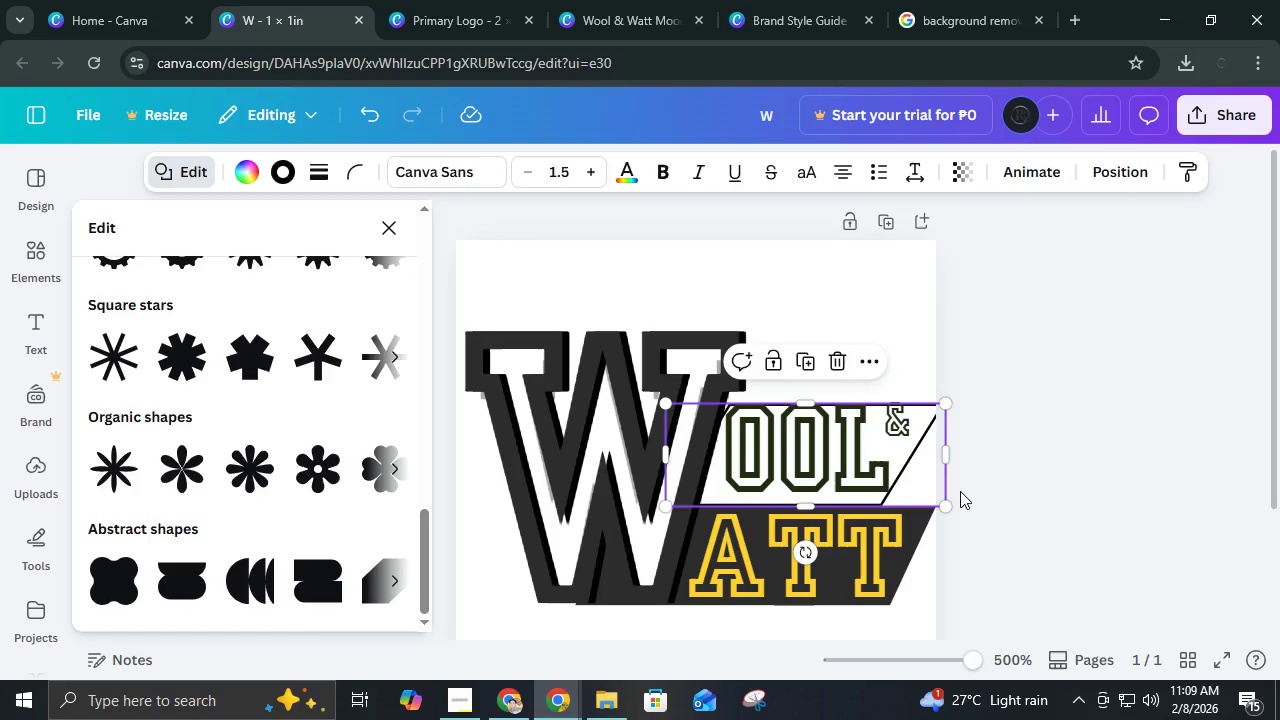 
key(Control+Y)
 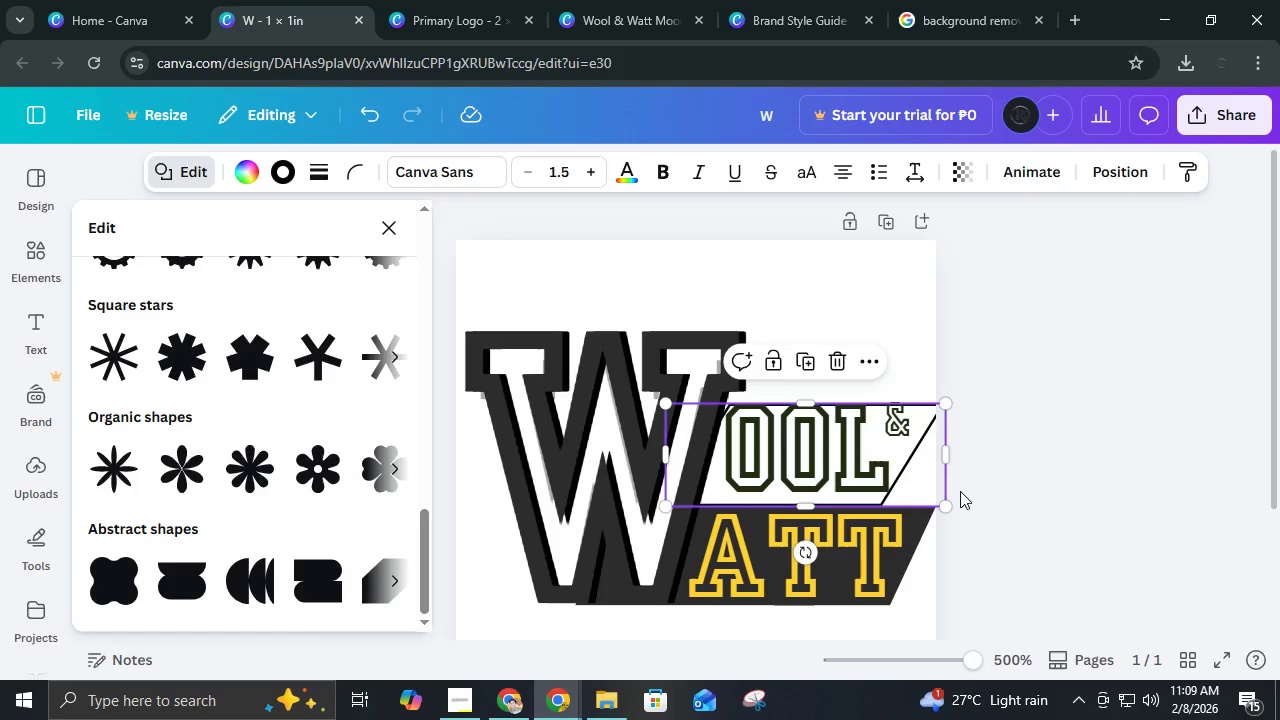 
key(Control+Y)
 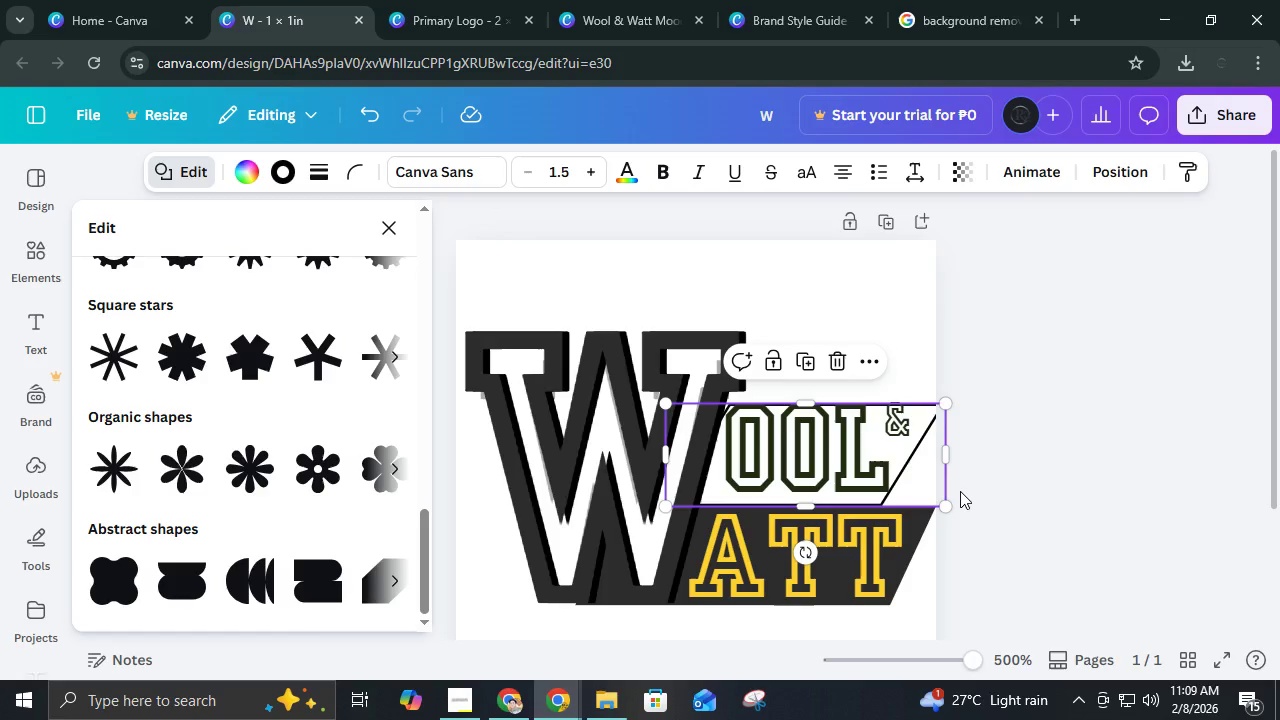 
key(Control+Y)
 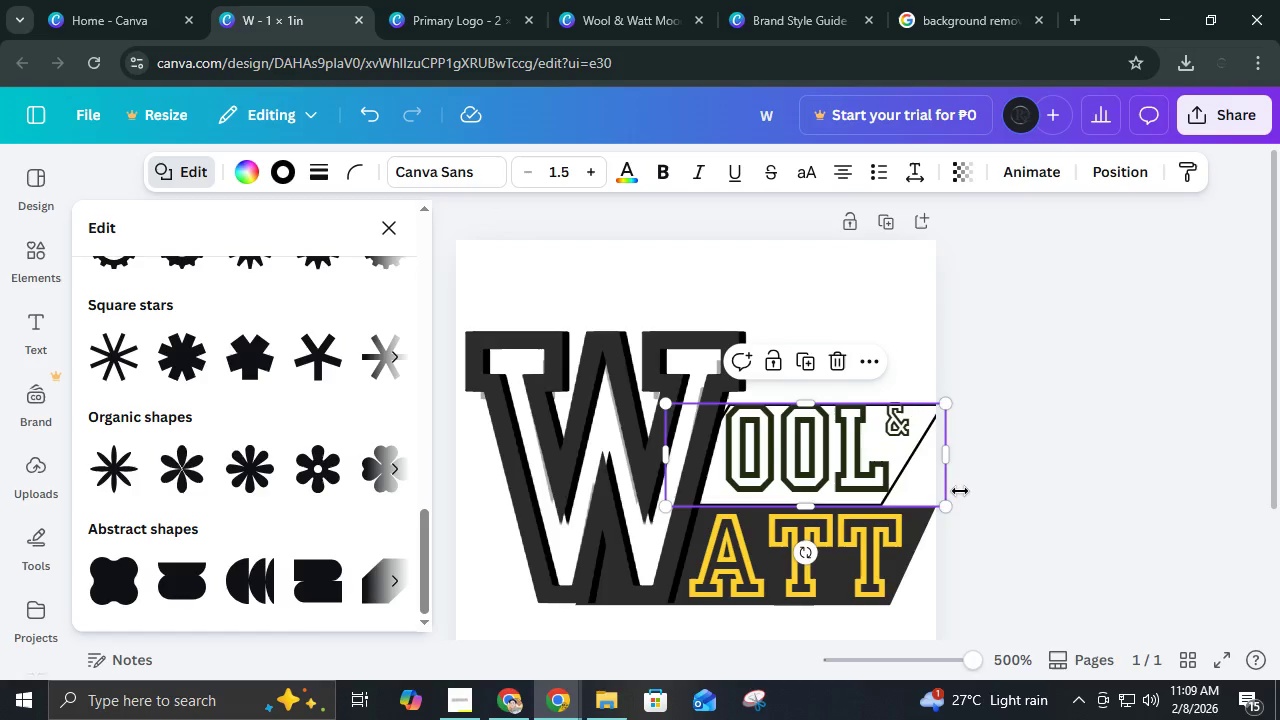 
key(Control+Z)
 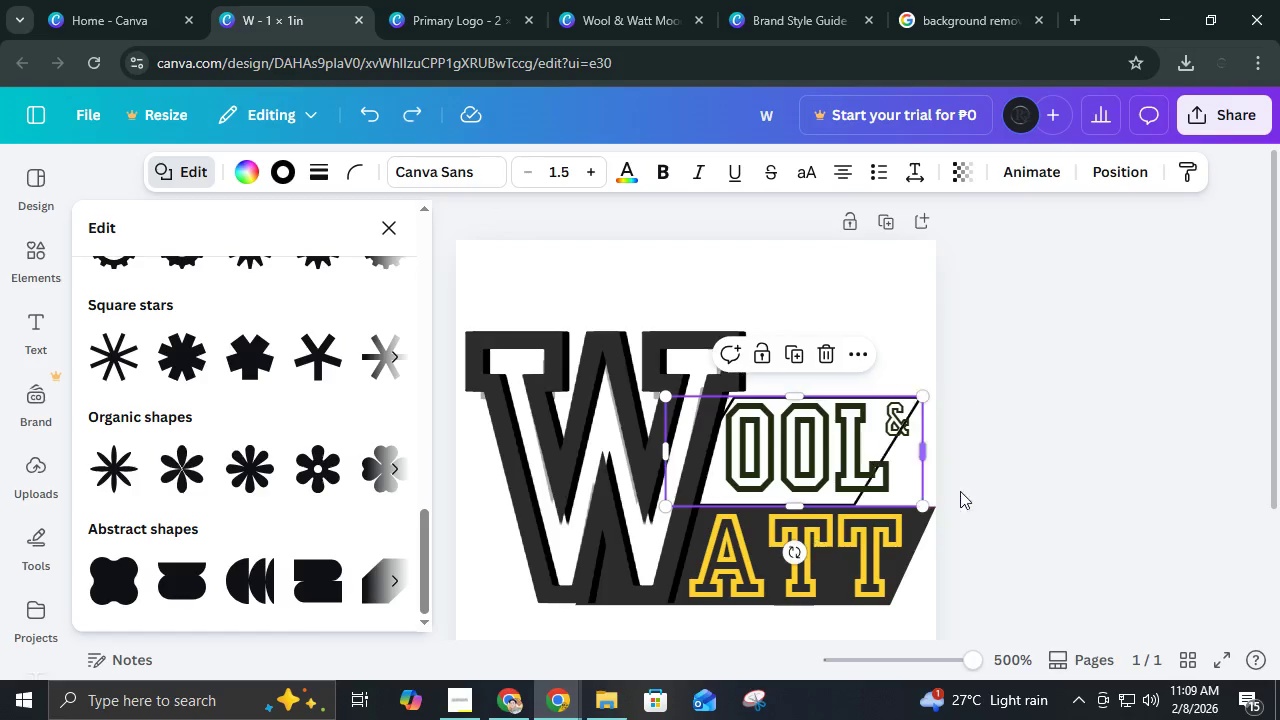 
key(Control+Z)
 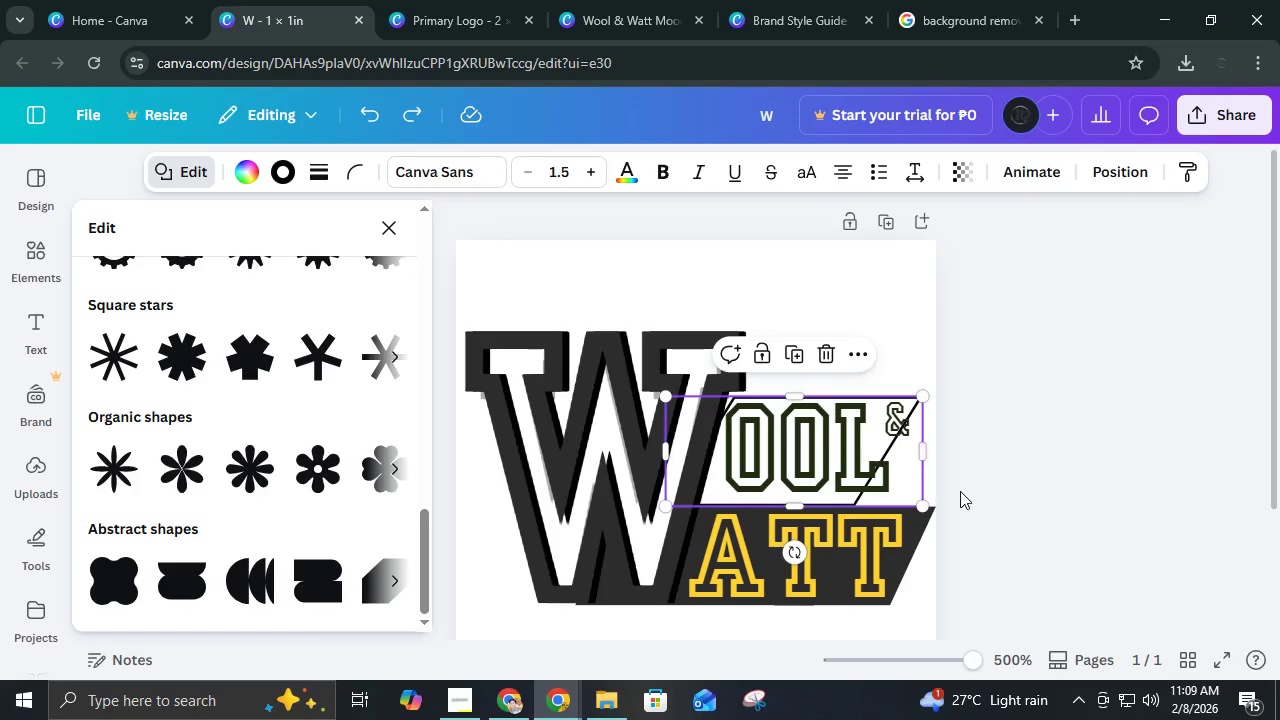 
key(Control+Z)
 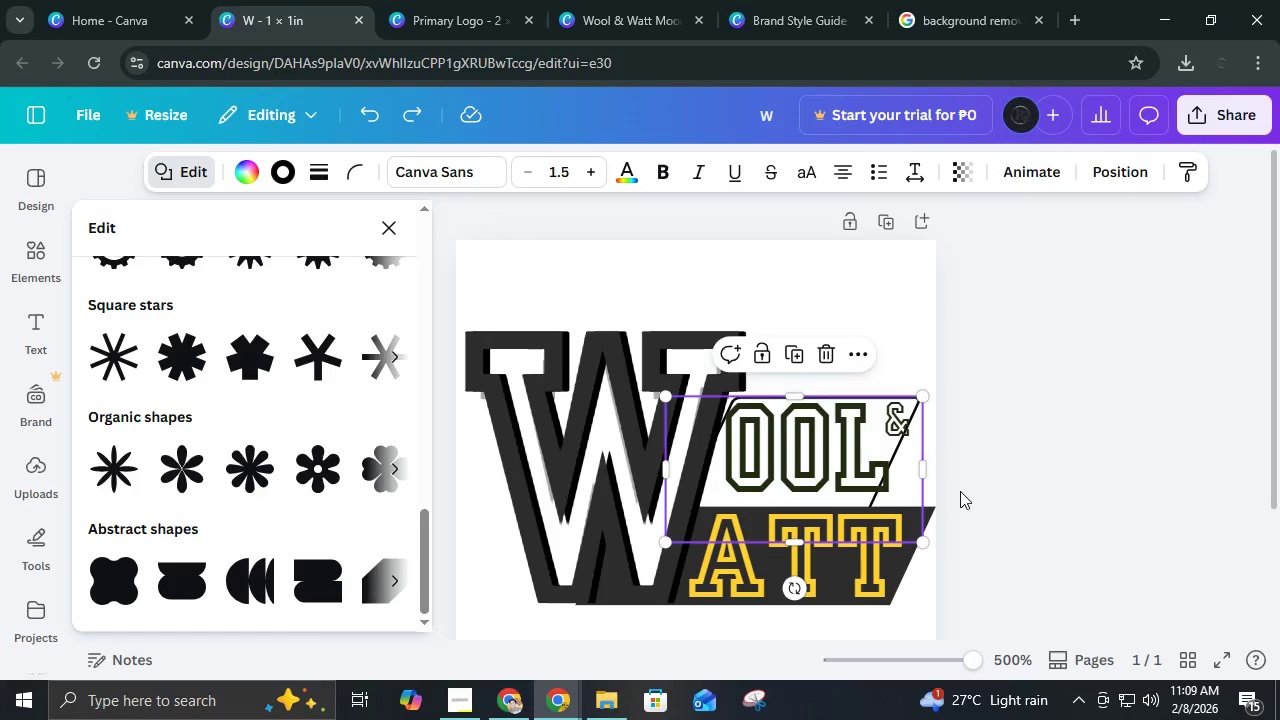 
key(Control+Z)
 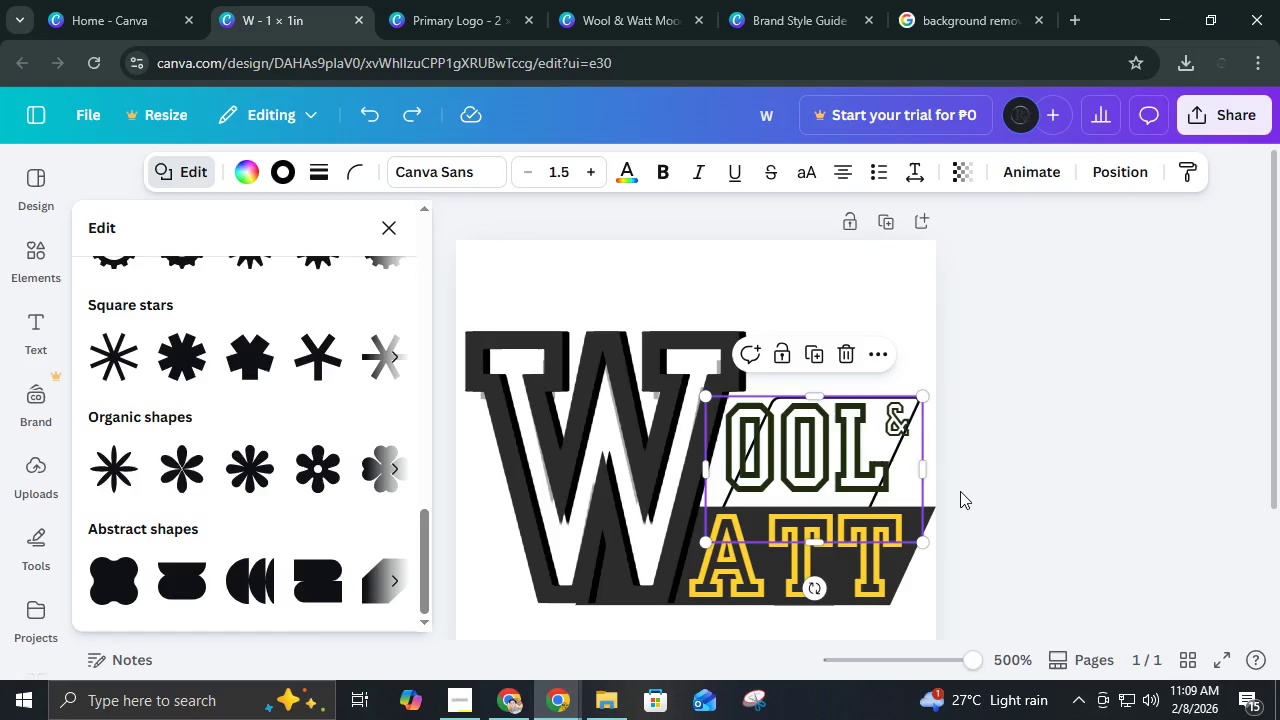 
key(Control+Z)
 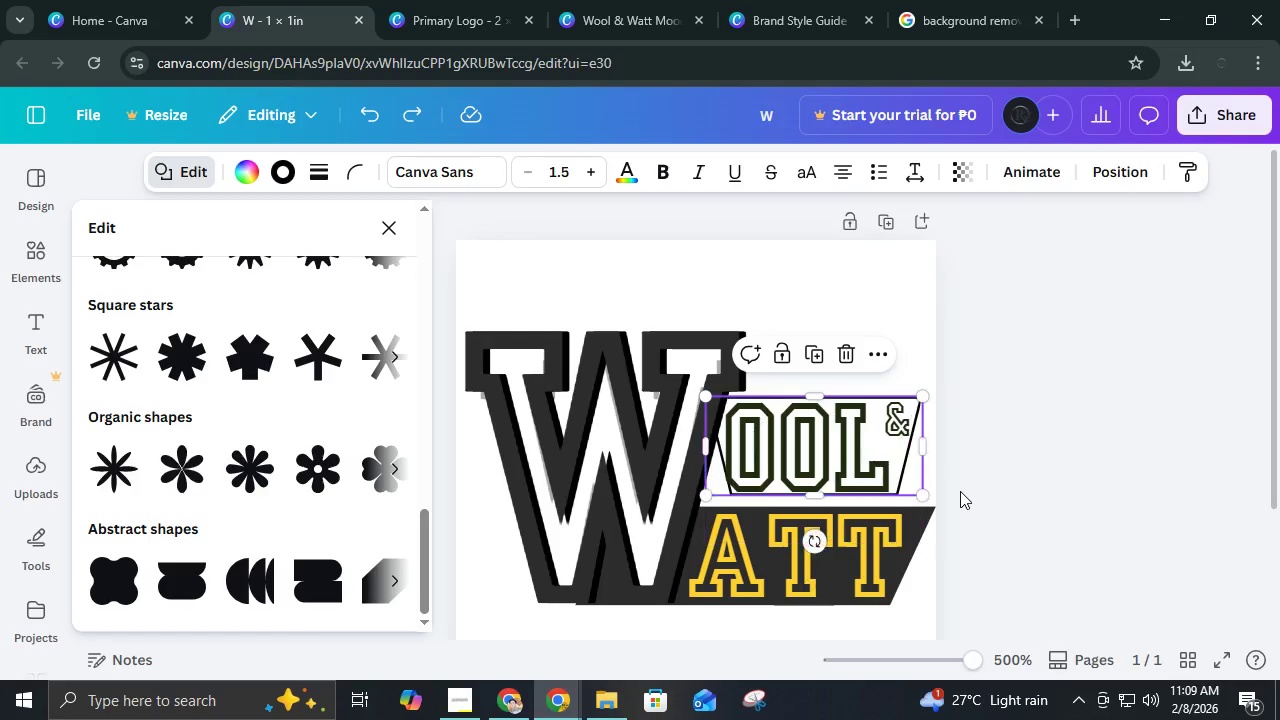 
key(Control+Z)
 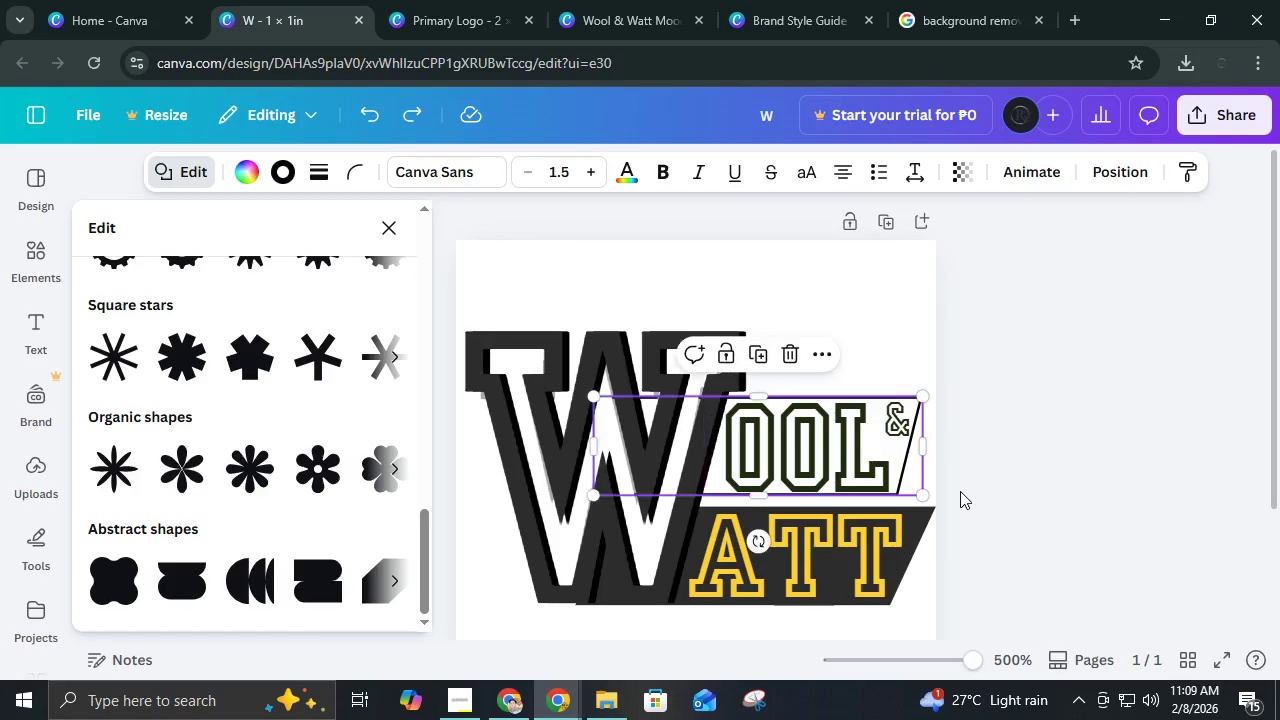 
key(Control+Z)
 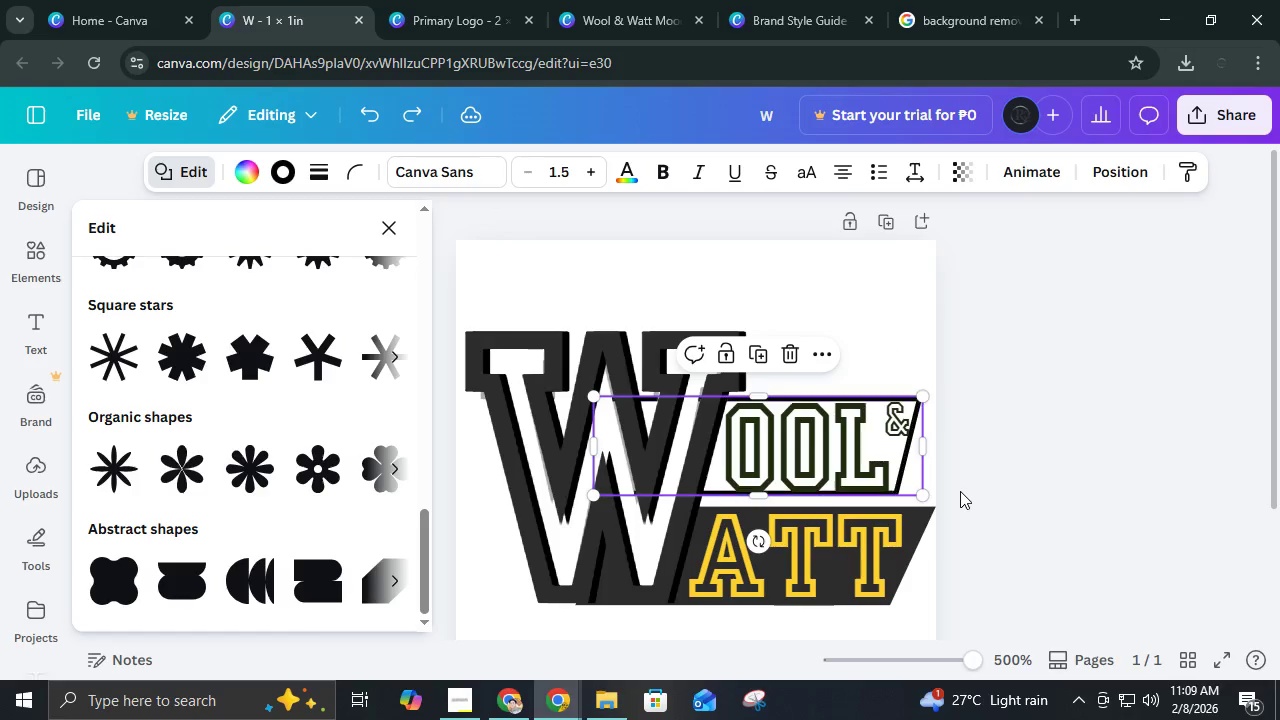 
key(Control+Z)
 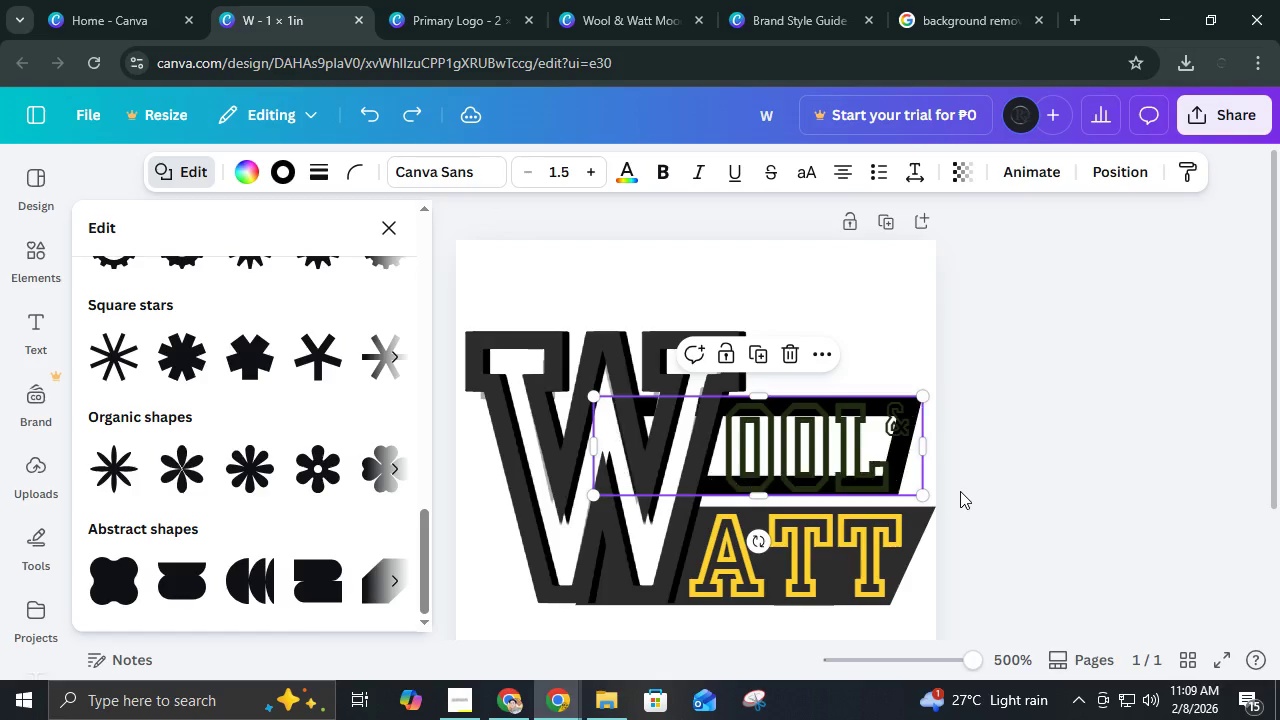 
key(Control+Z)
 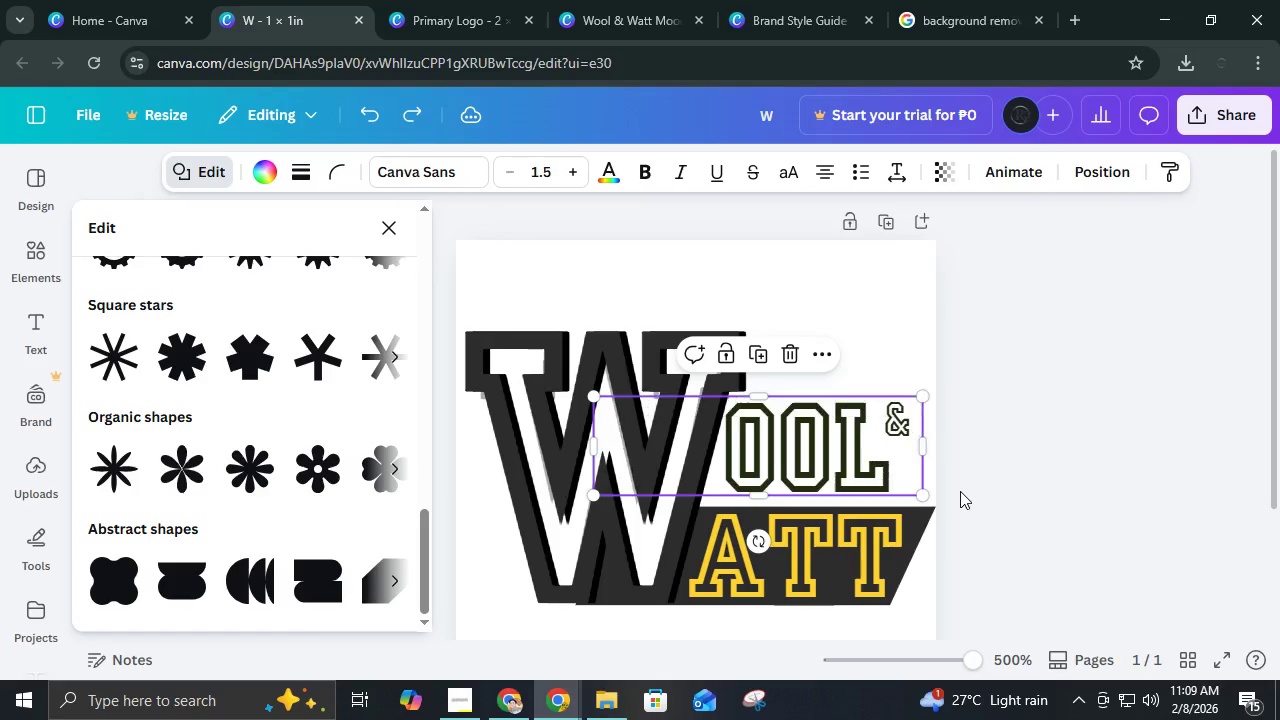 
key(Control+Z)
 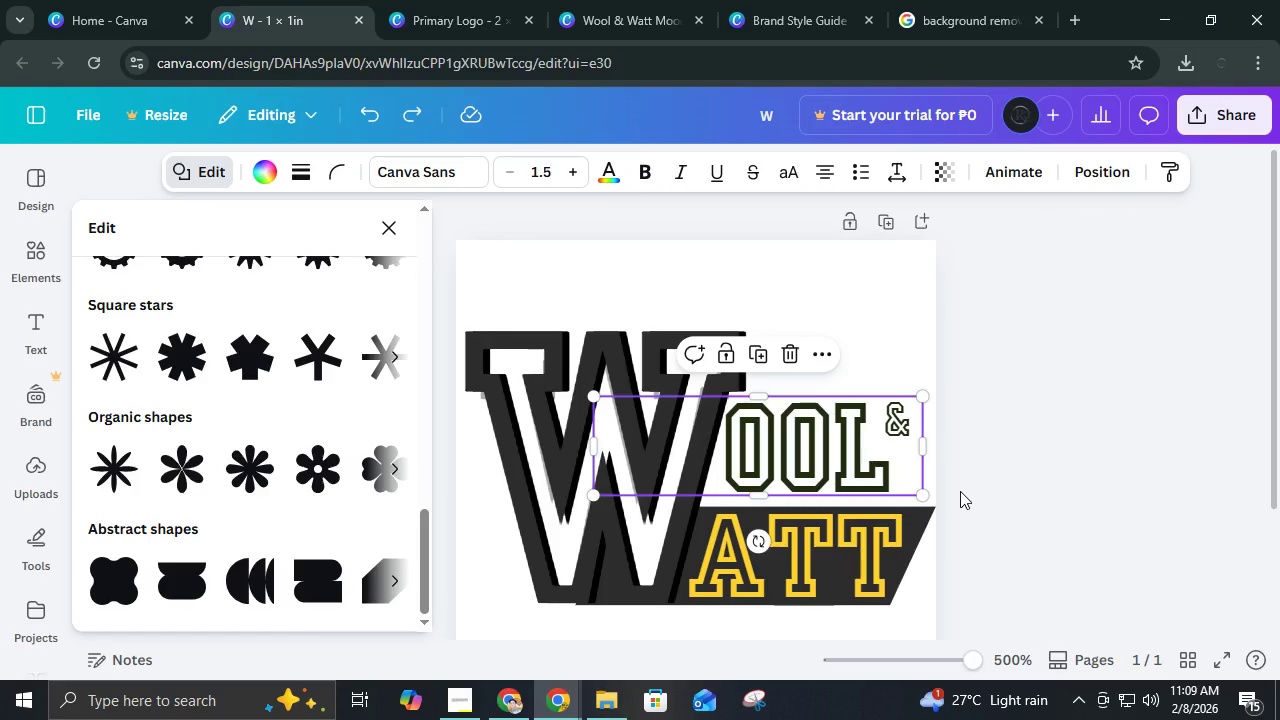 
key(Control+Y)
 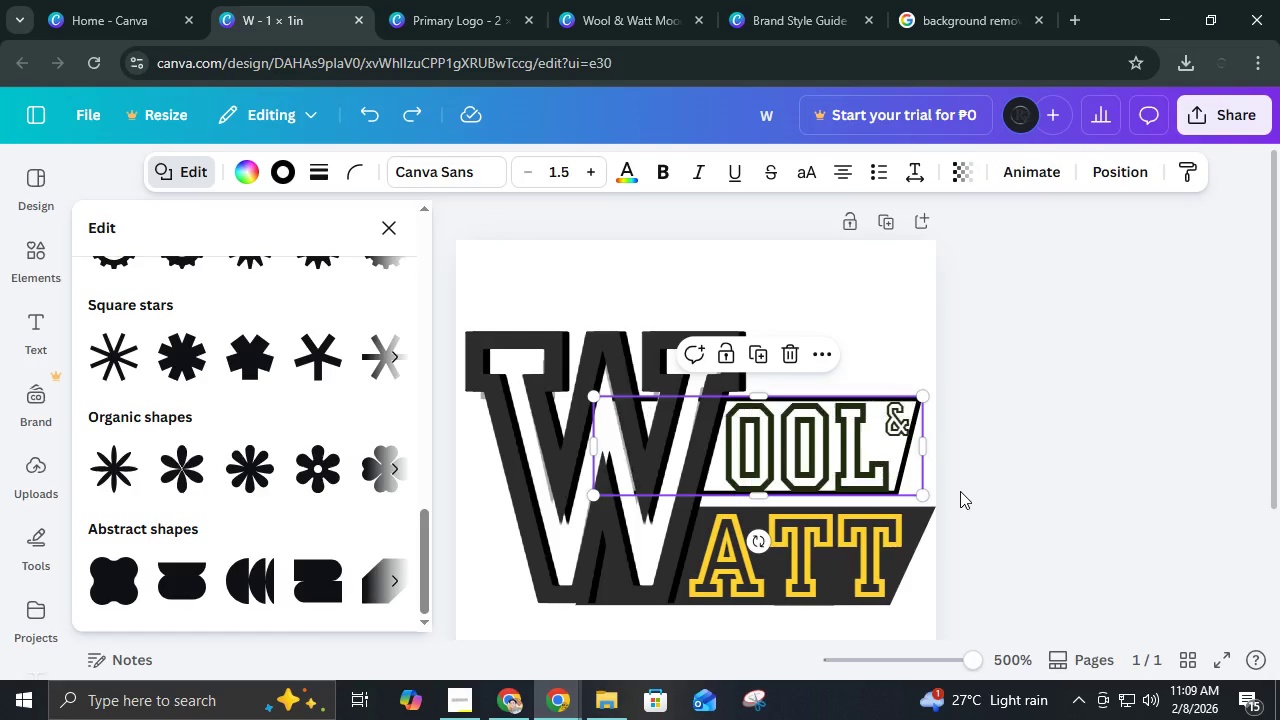 
key(Control+Y)
 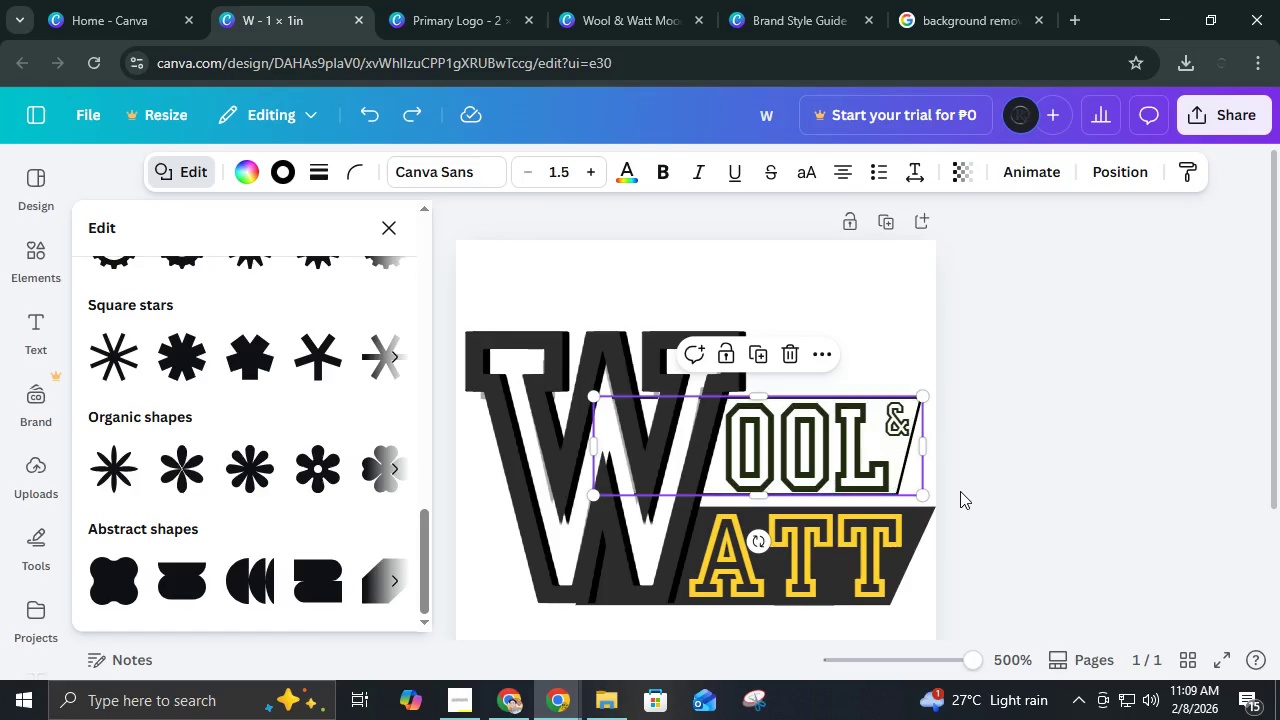 
key(Control+Y)
 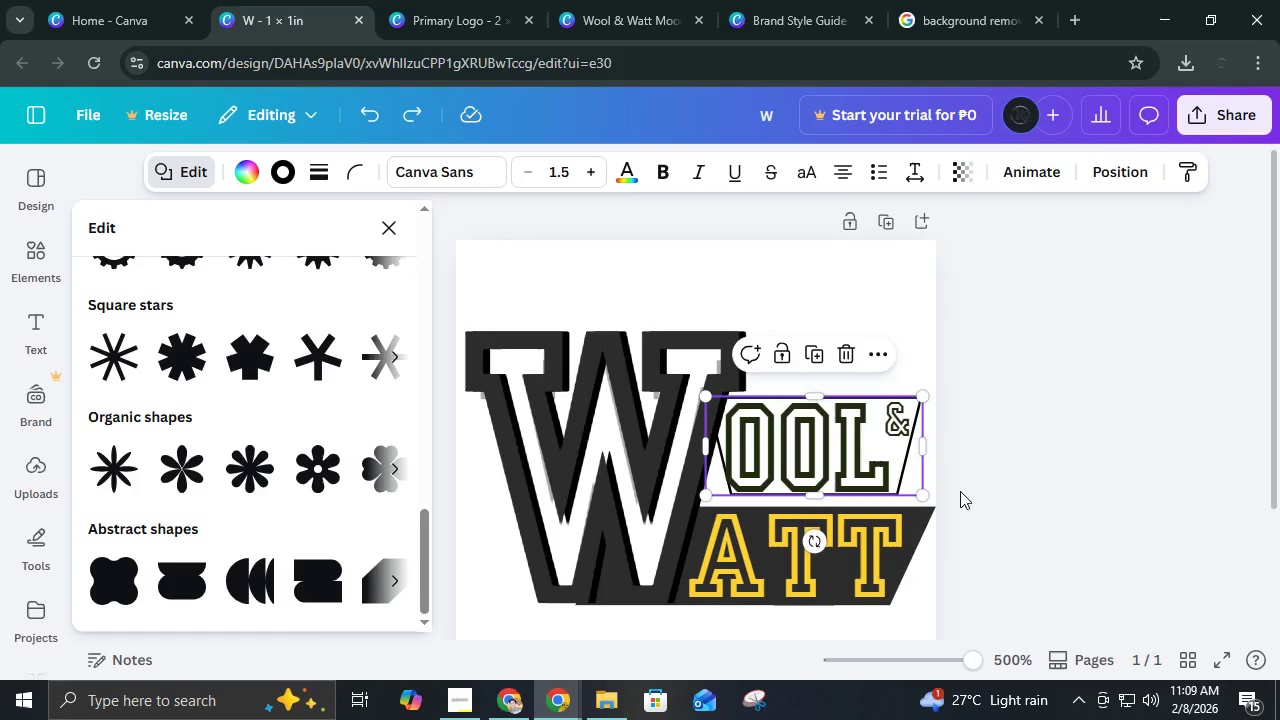 
key(Control+Y)
 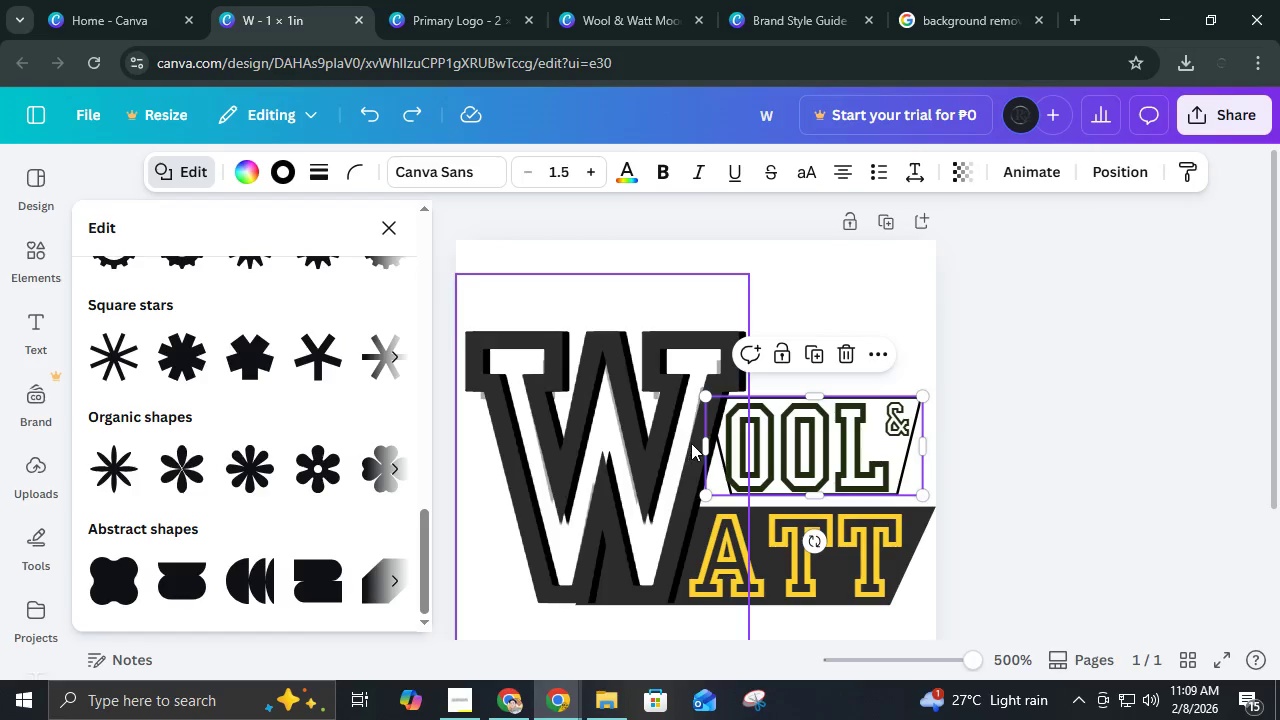 
left_click_drag(start_coordinate=[704, 444], to_coordinate=[659, 453])
 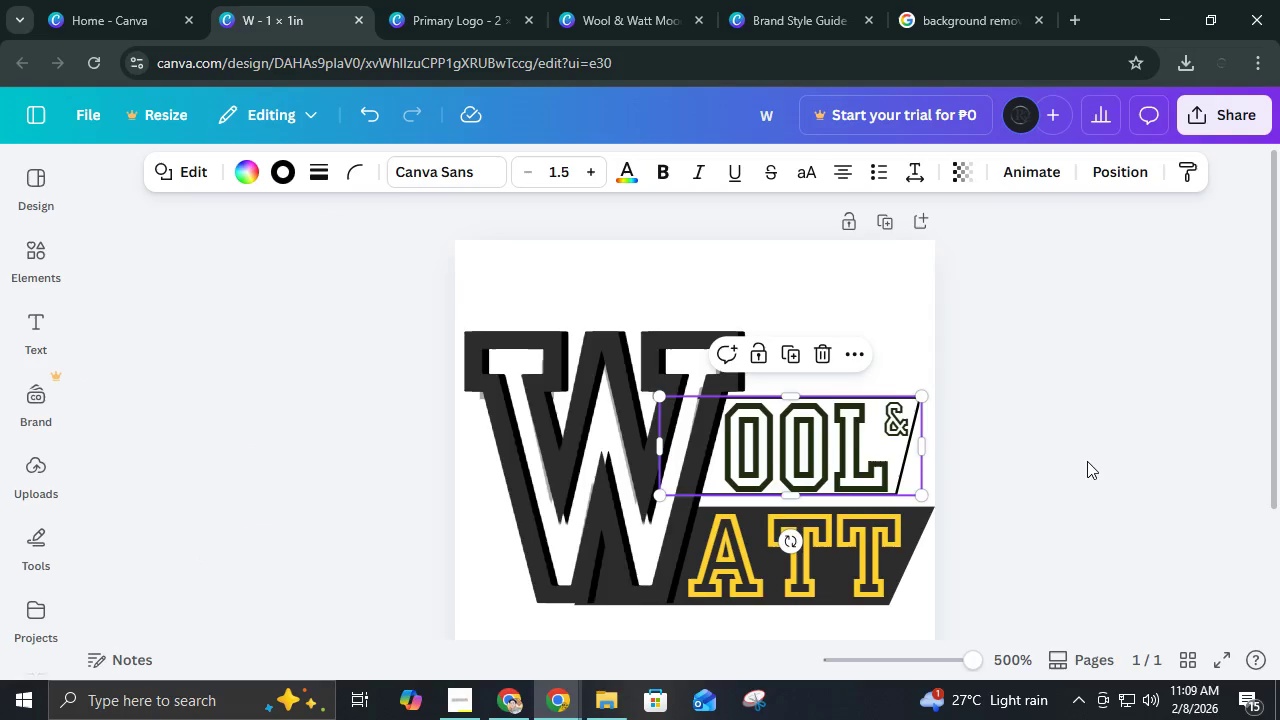 
double_click([1087, 462])
 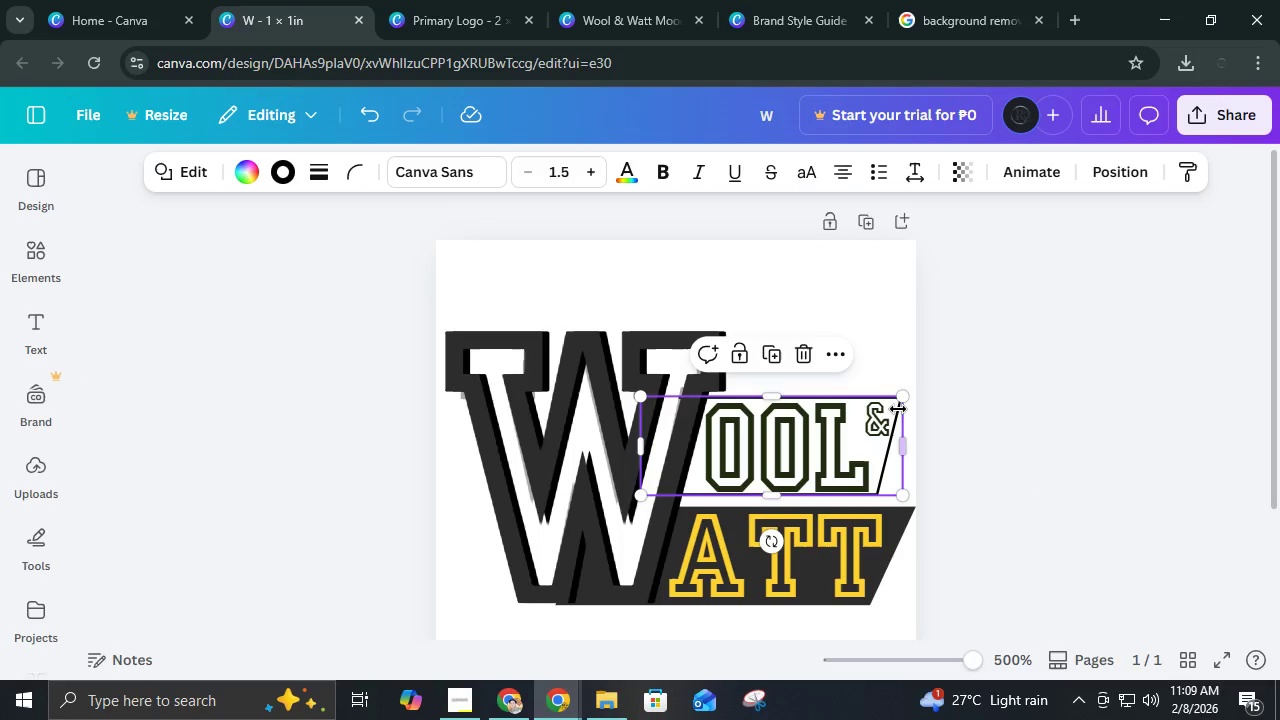 
double_click([1004, 450])
 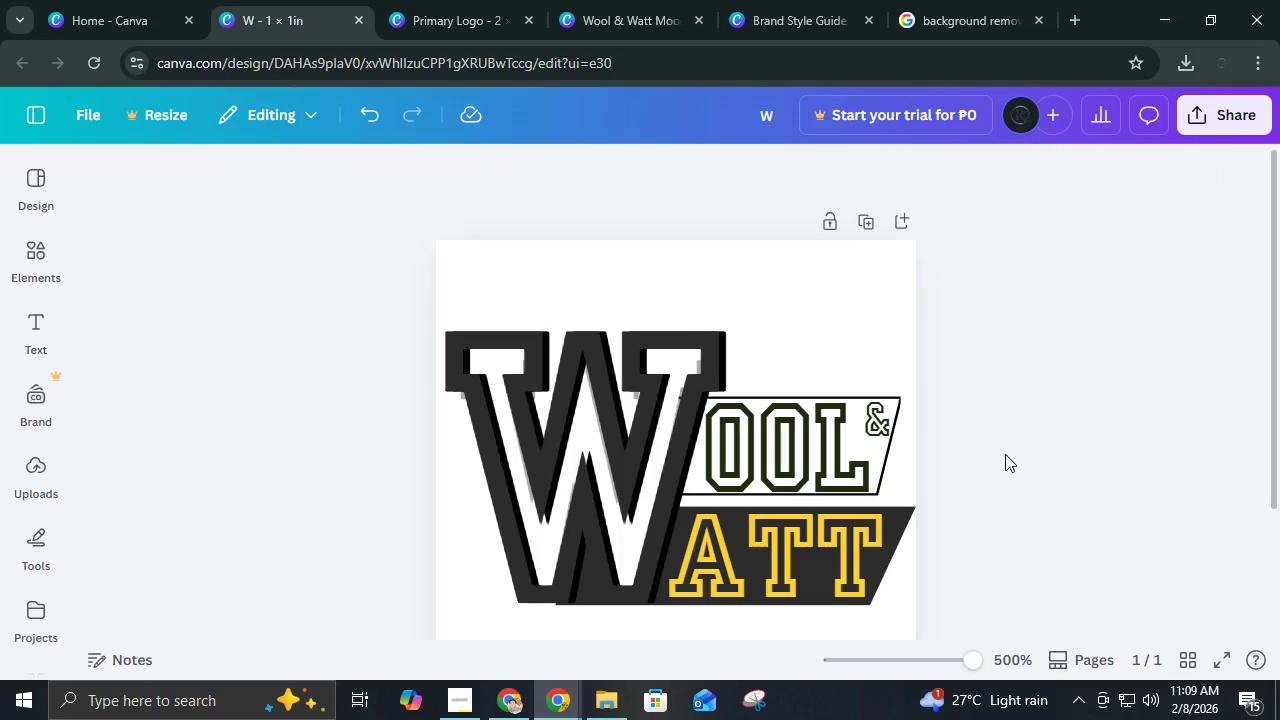 
hold_key(key=ControlLeft, duration=0.59)
 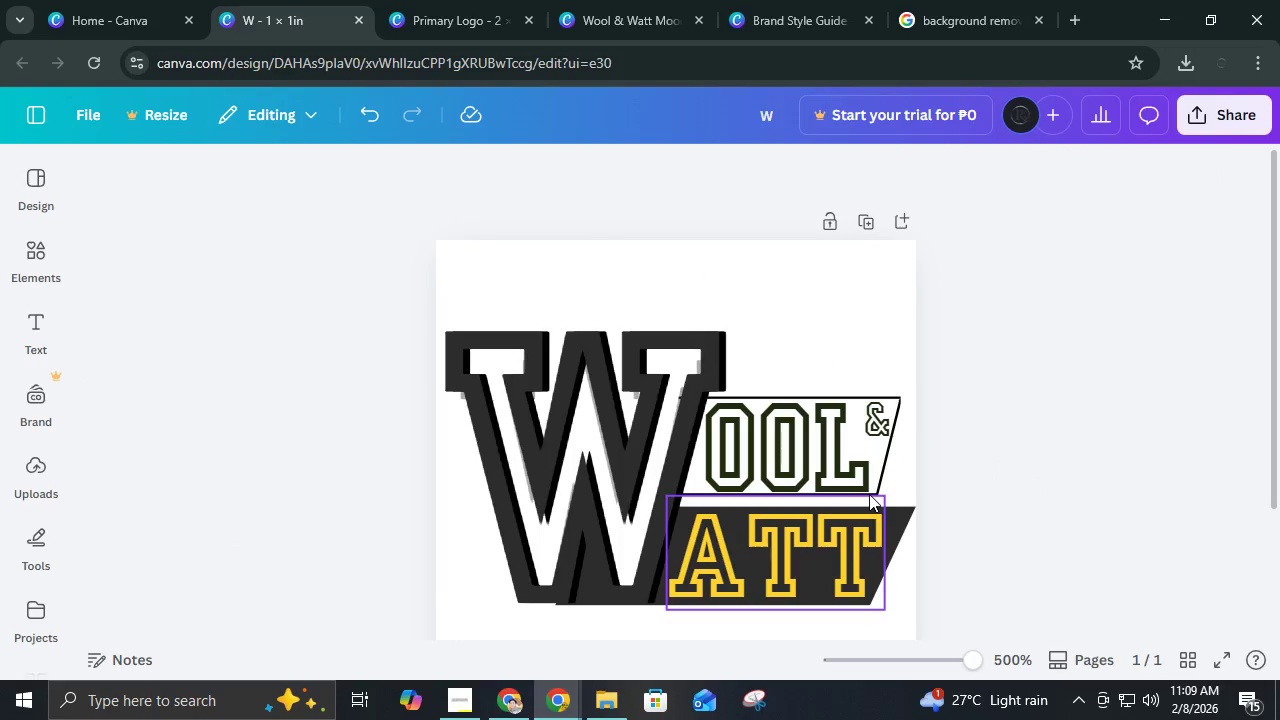 
hold_key(key=ControlLeft, duration=27.67)
 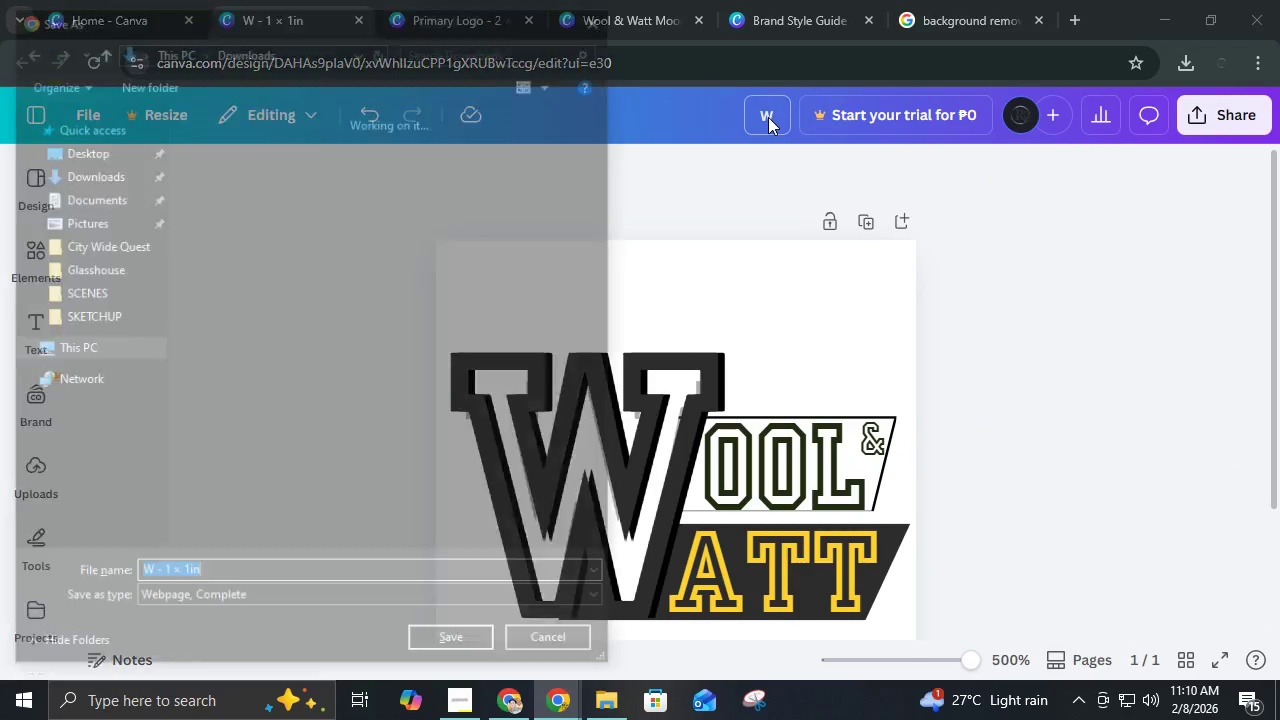 
scroll: coordinate [1005, 454], scroll_direction: up, amount: 8.0
 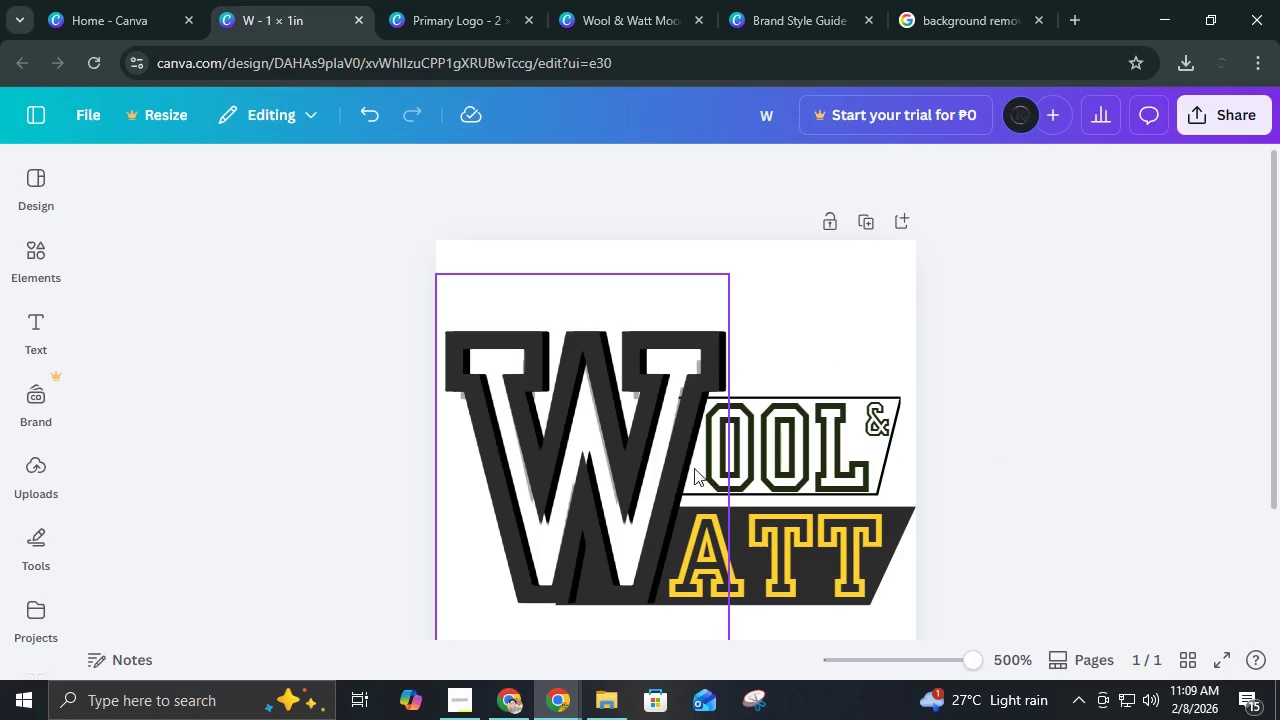 
left_click([1069, 446])
 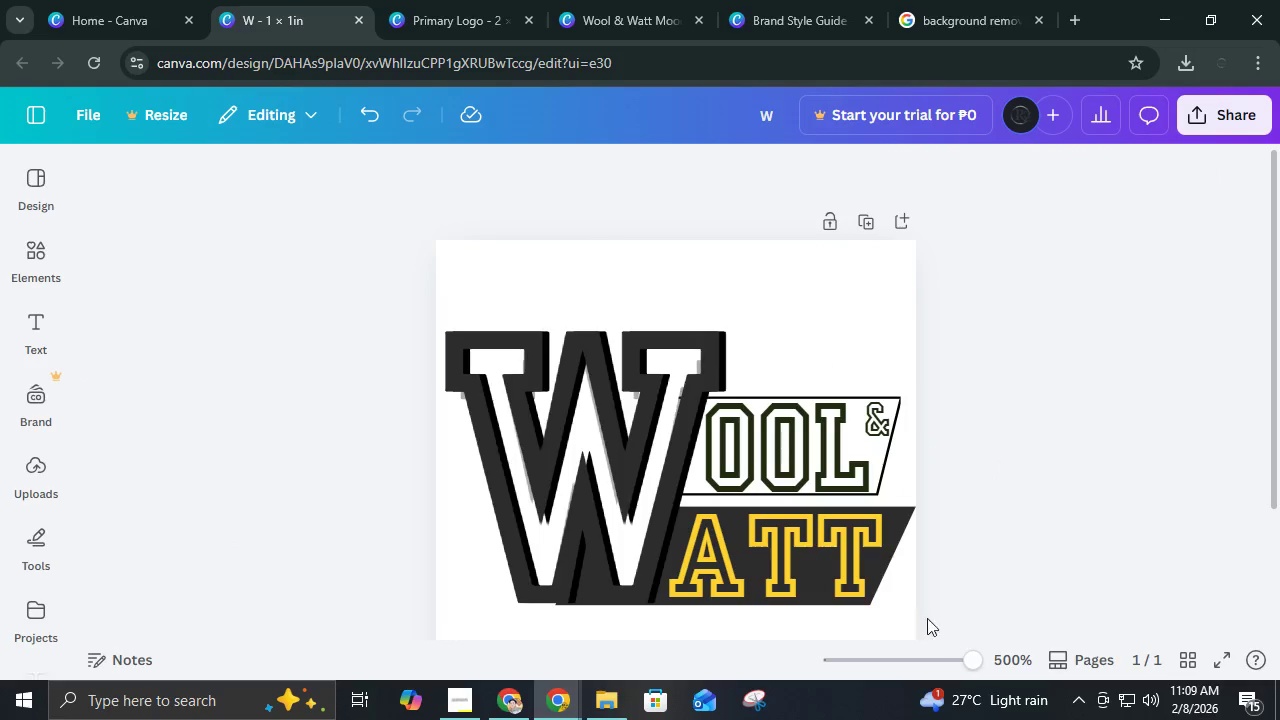 
left_click_drag(start_coordinate=[957, 633], to_coordinate=[362, 351])
 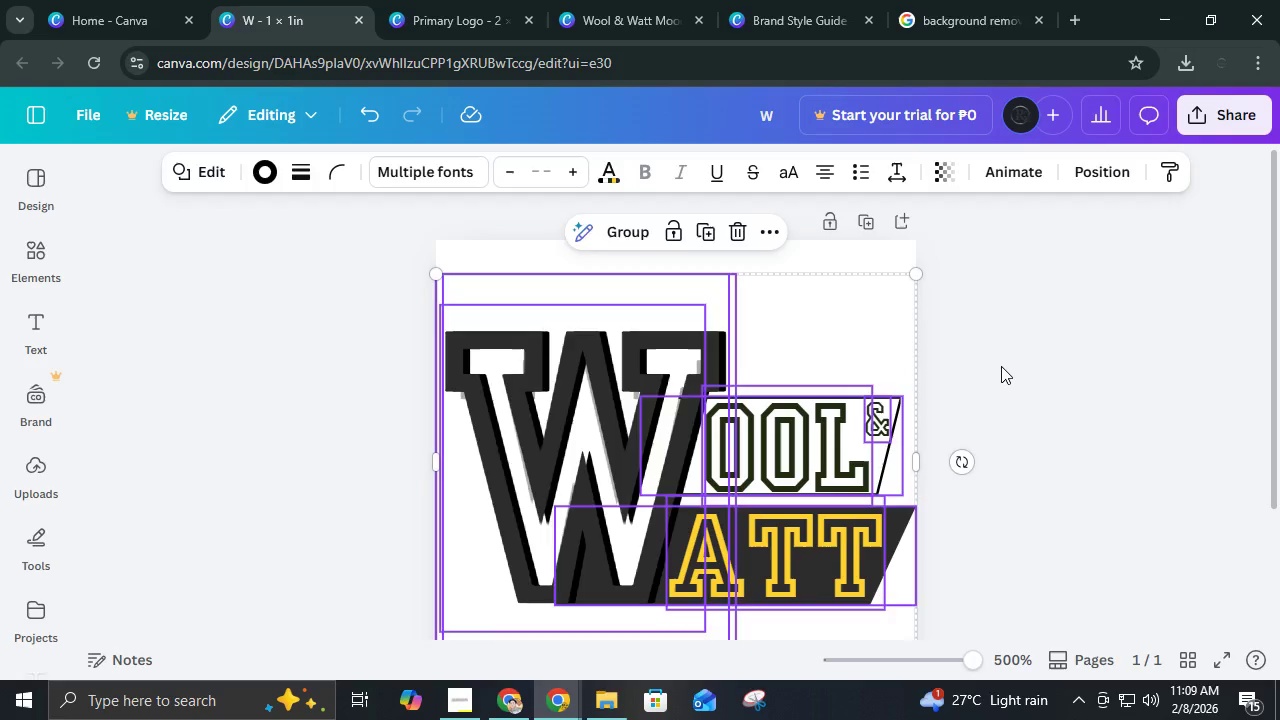 
left_click([1001, 366])
 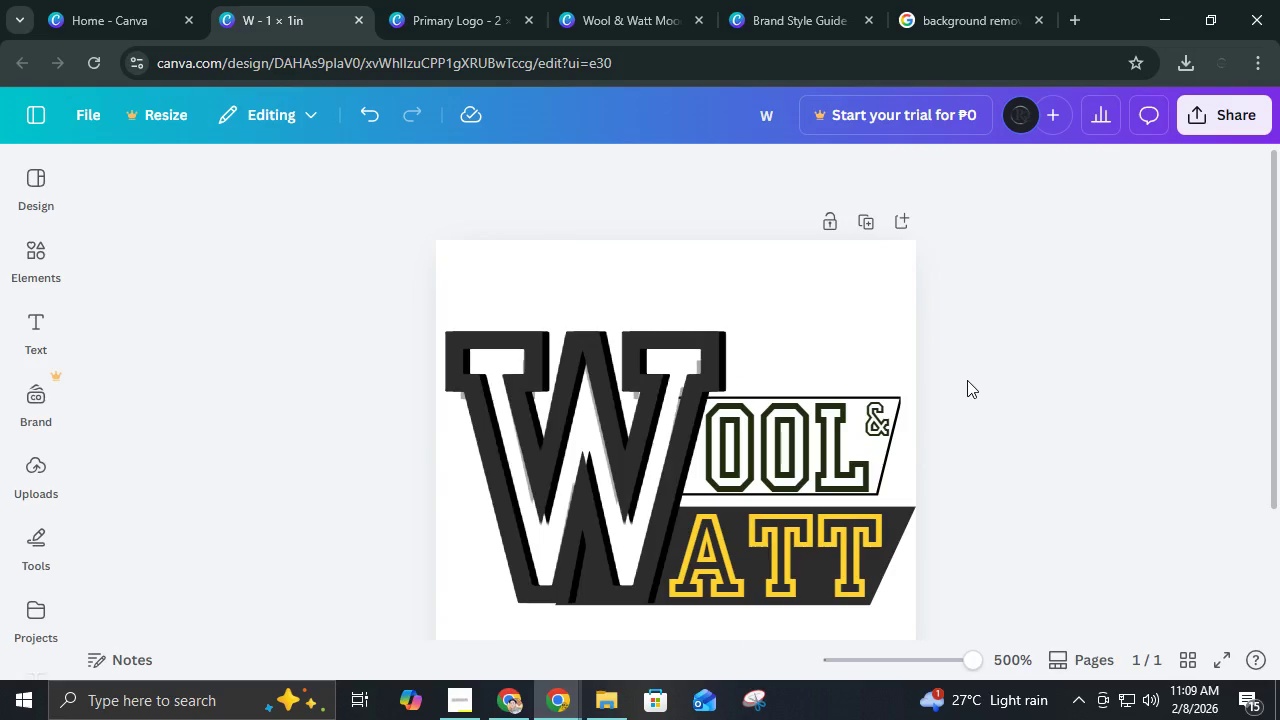 
scroll: coordinate [977, 389], scroll_direction: down, amount: 2.0
 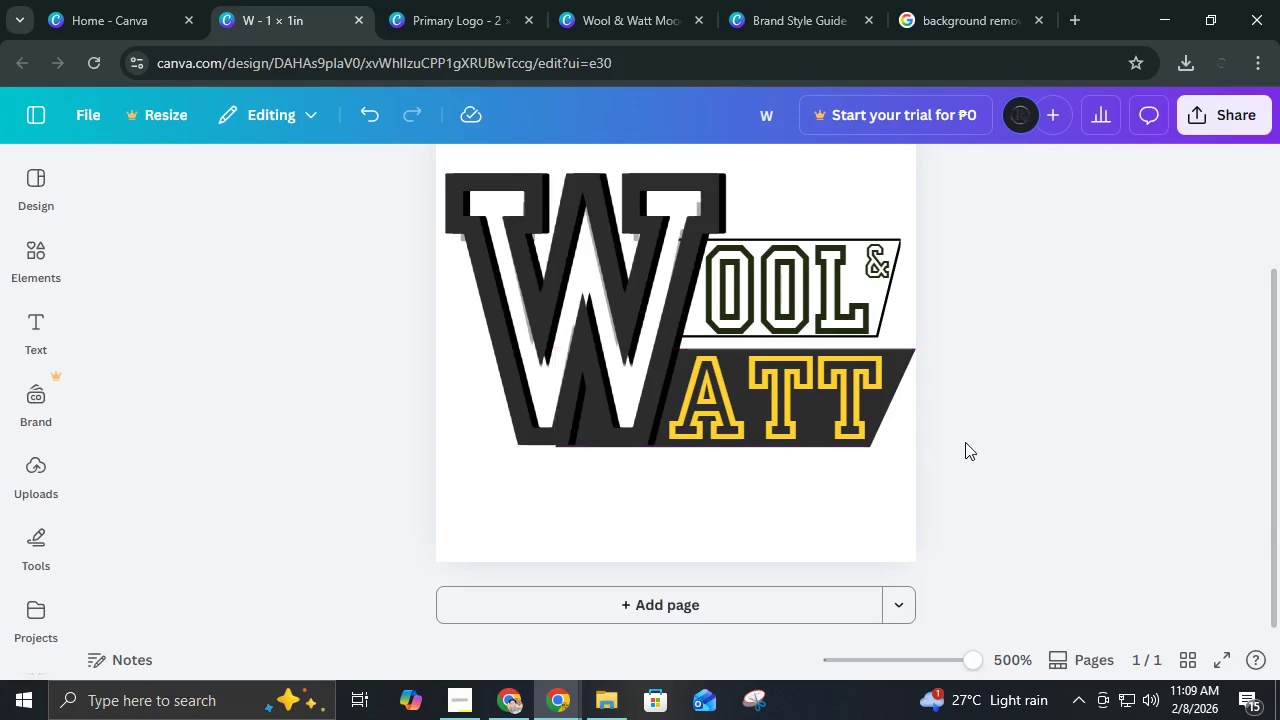 
left_click_drag(start_coordinate=[1082, 533], to_coordinate=[403, 190])
 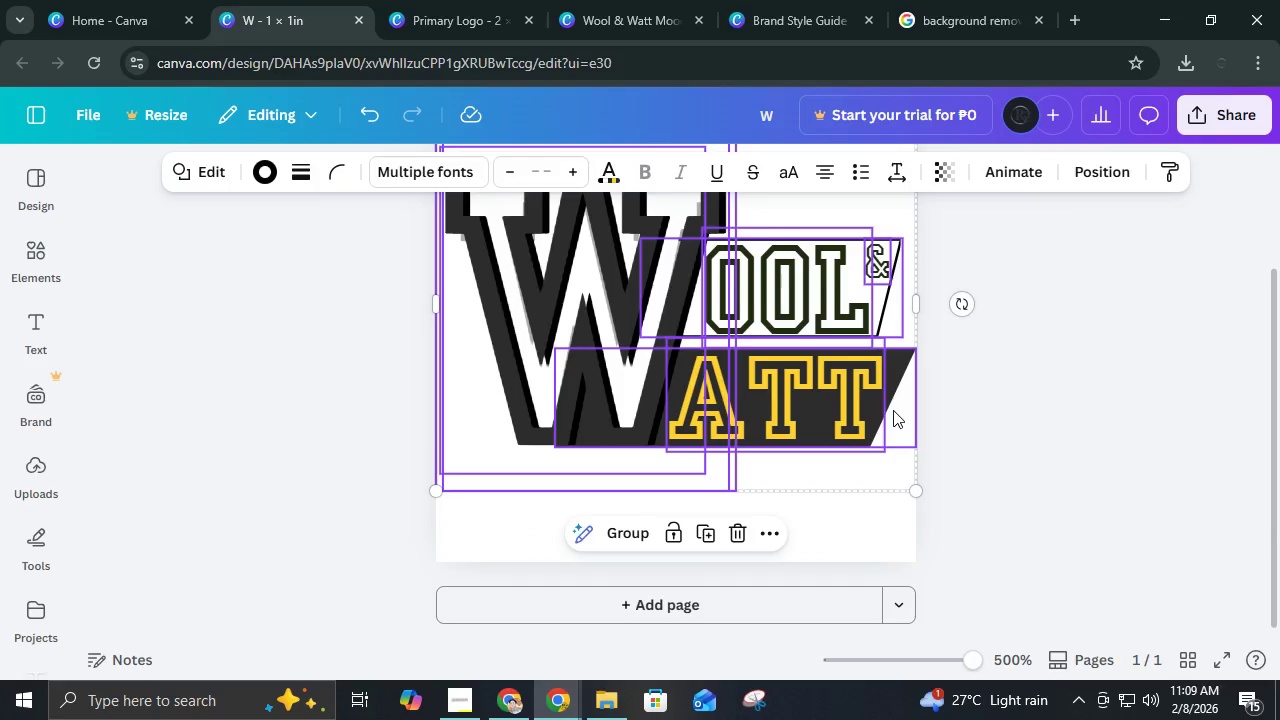 
scroll: coordinate [893, 410], scroll_direction: up, amount: 3.0
 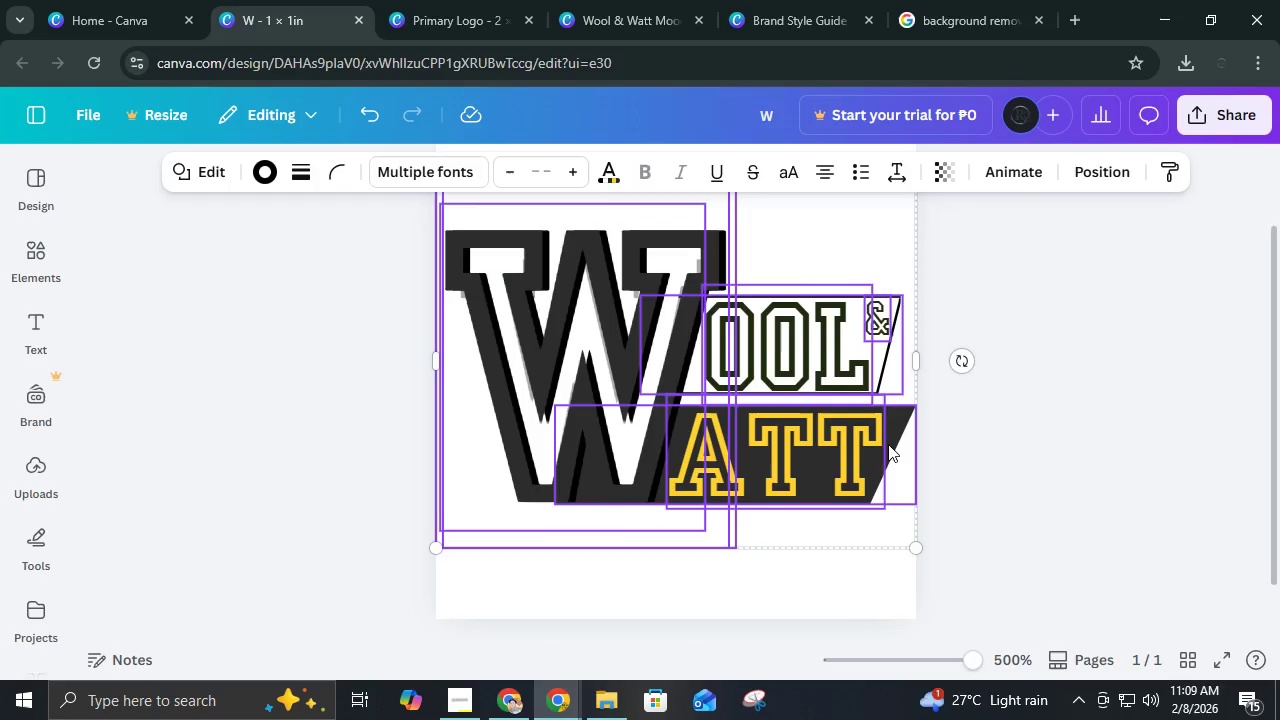 
scroll: coordinate [888, 444], scroll_direction: down, amount: 1.0
 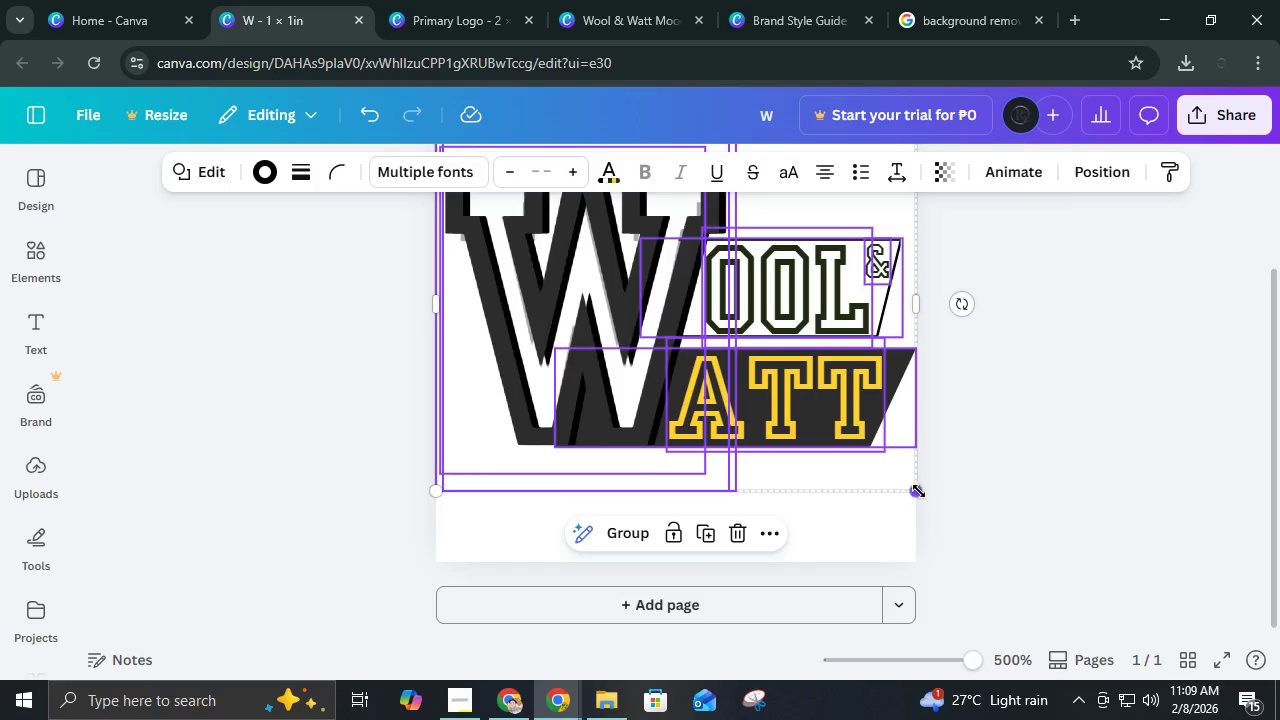 
hold_key(key=ShiftLeft, duration=0.39)
 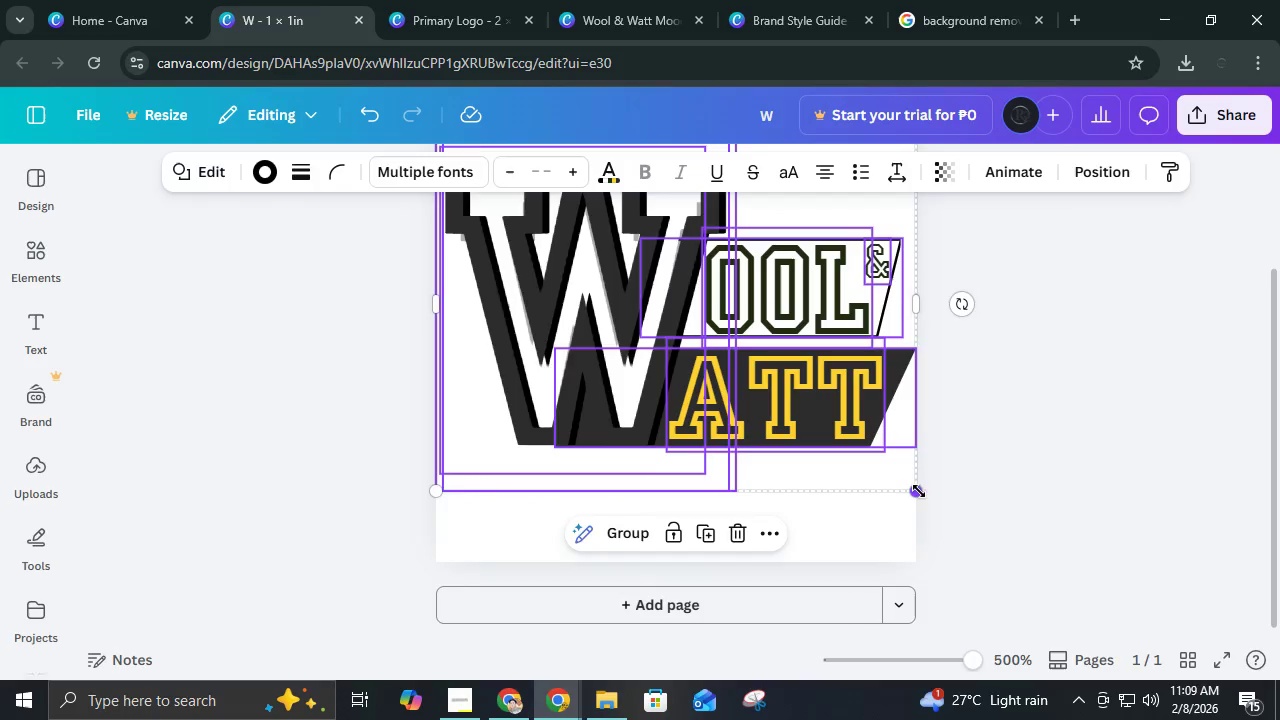 
left_click_drag(start_coordinate=[919, 491], to_coordinate=[911, 478])
 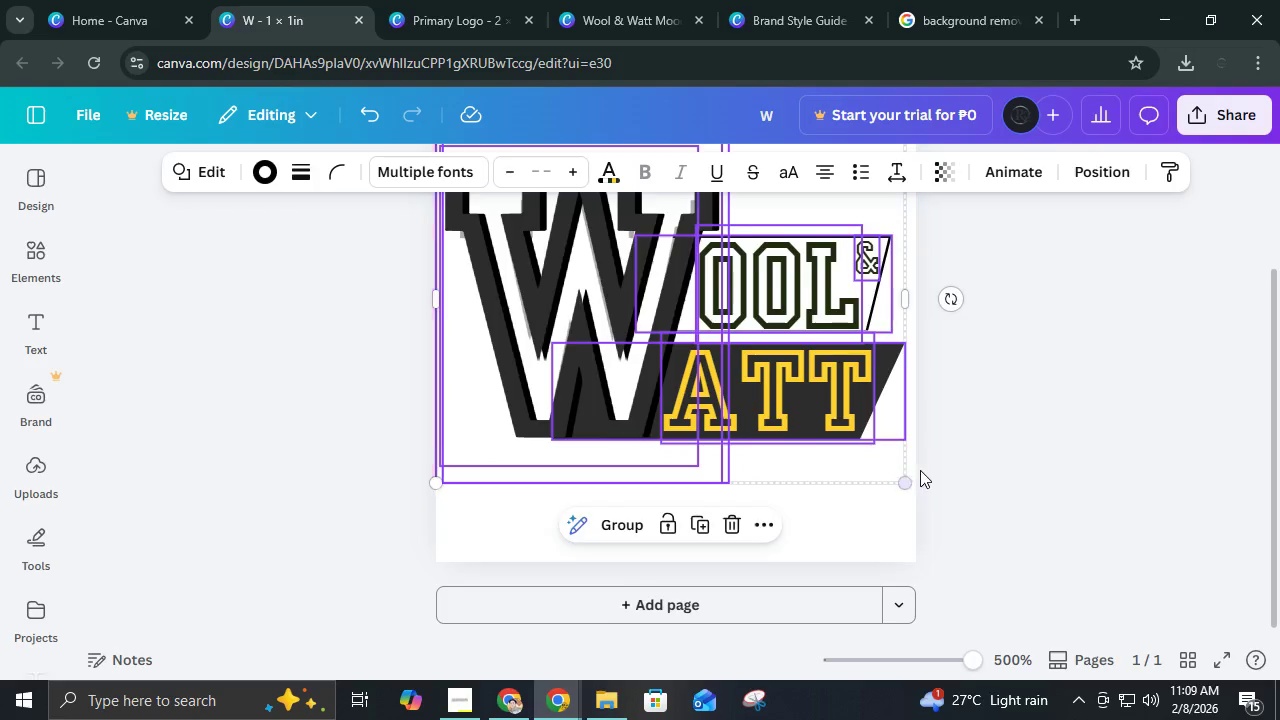 
scroll: coordinate [920, 470], scroll_direction: up, amount: 2.0
 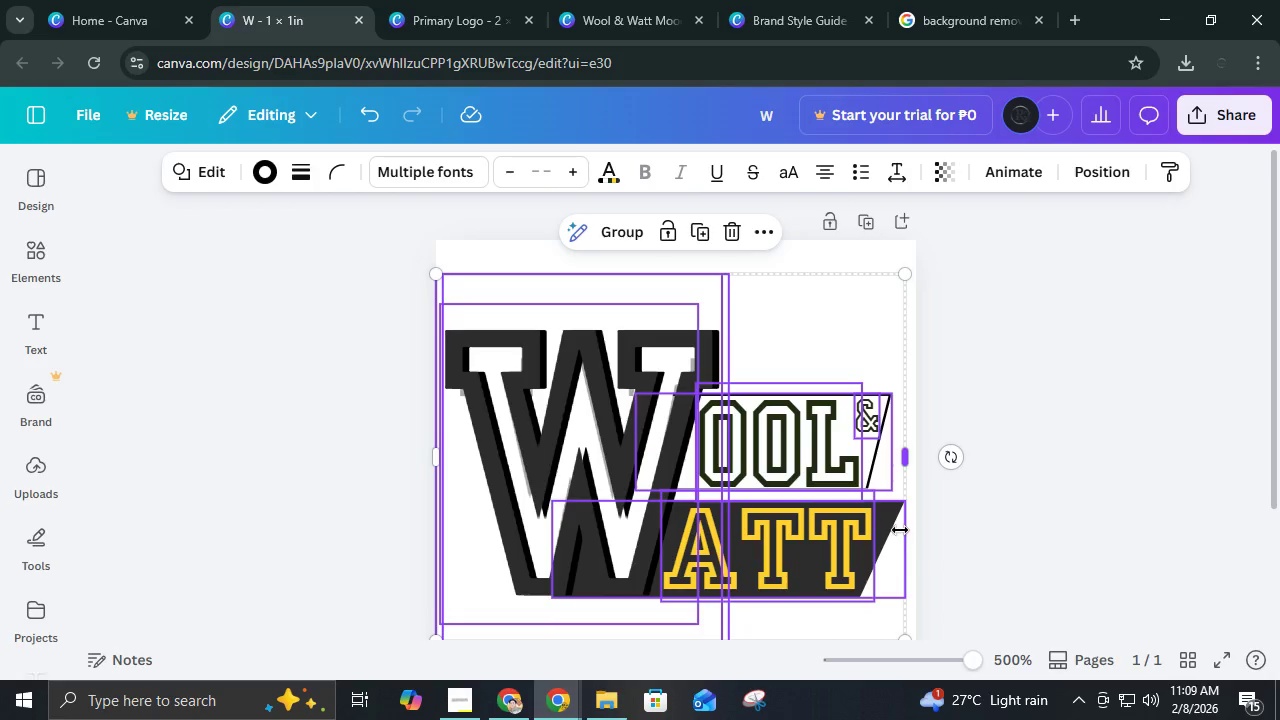 
double_click([900, 530])
 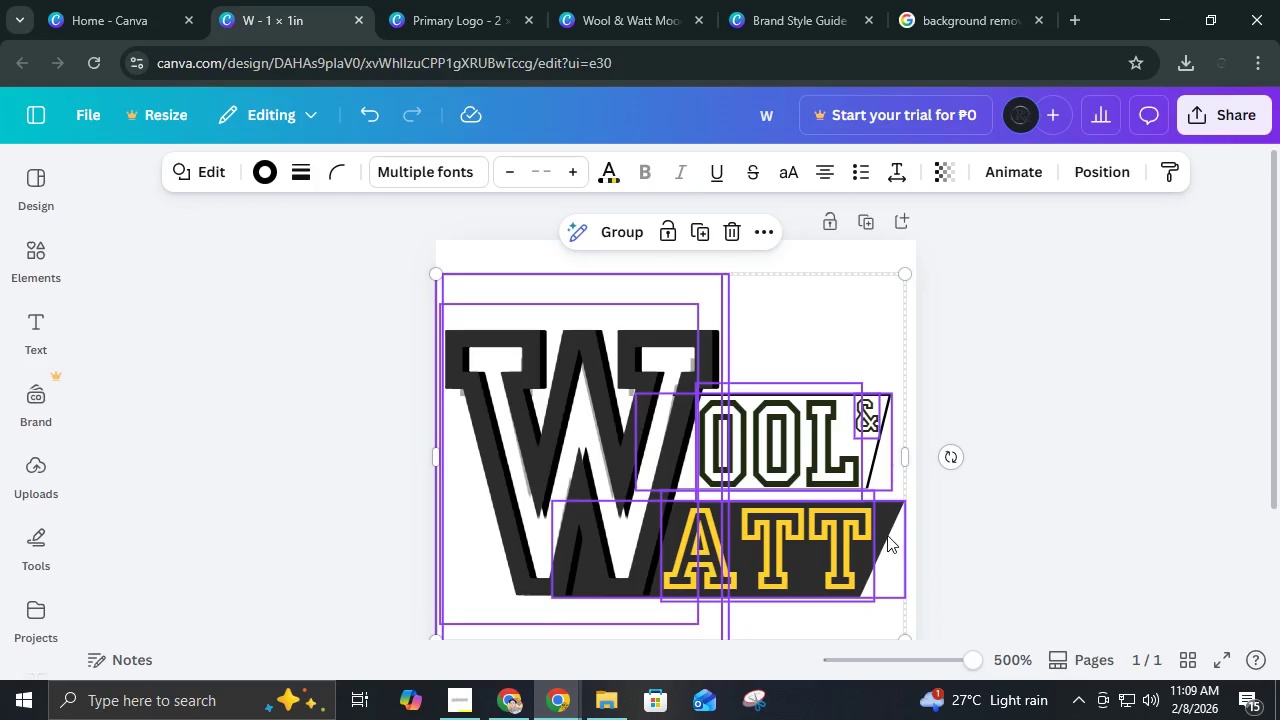 
left_click_drag(start_coordinate=[886, 532], to_coordinate=[890, 557])
 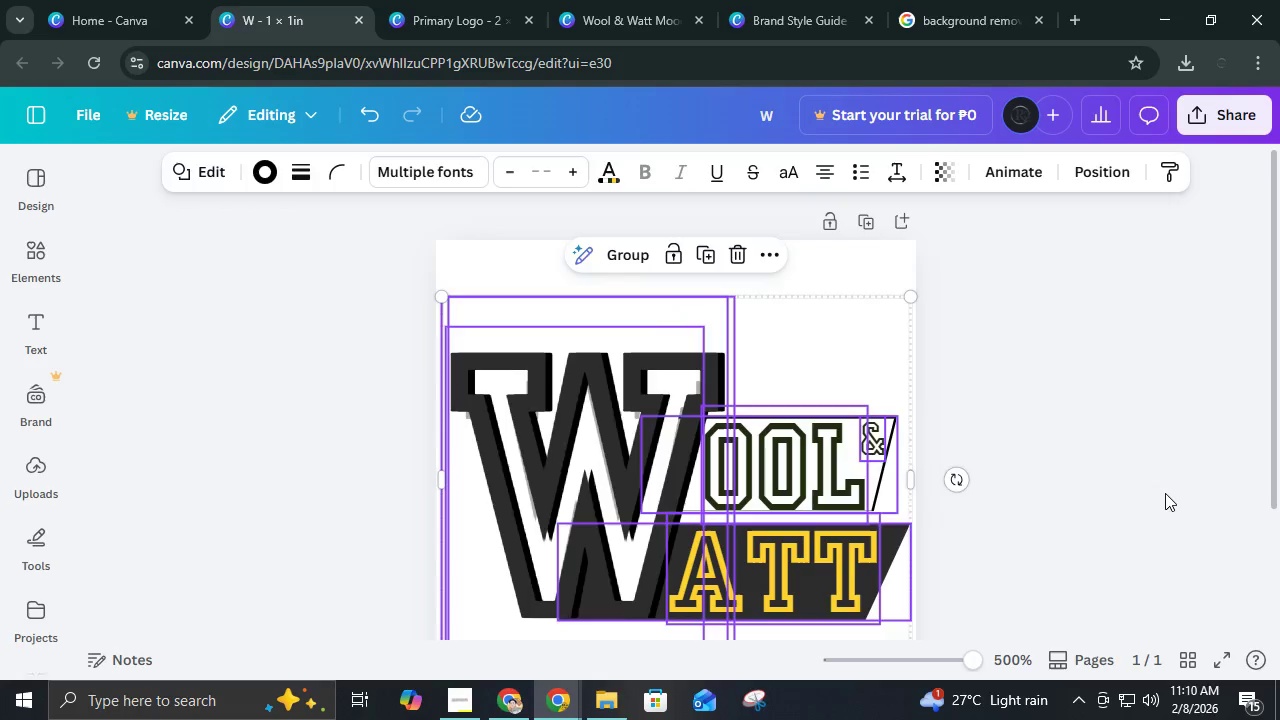 
left_click([1165, 493])
 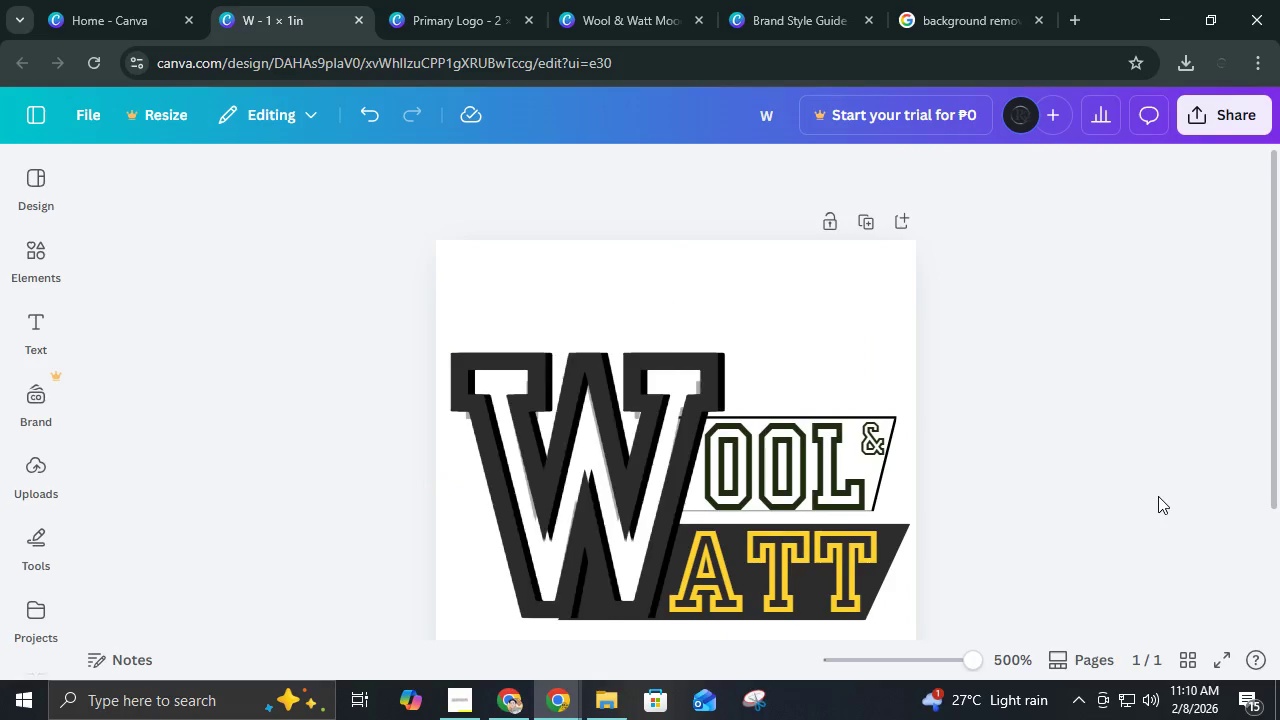 
scroll: coordinate [1158, 494], scroll_direction: none, amount: 0.0
 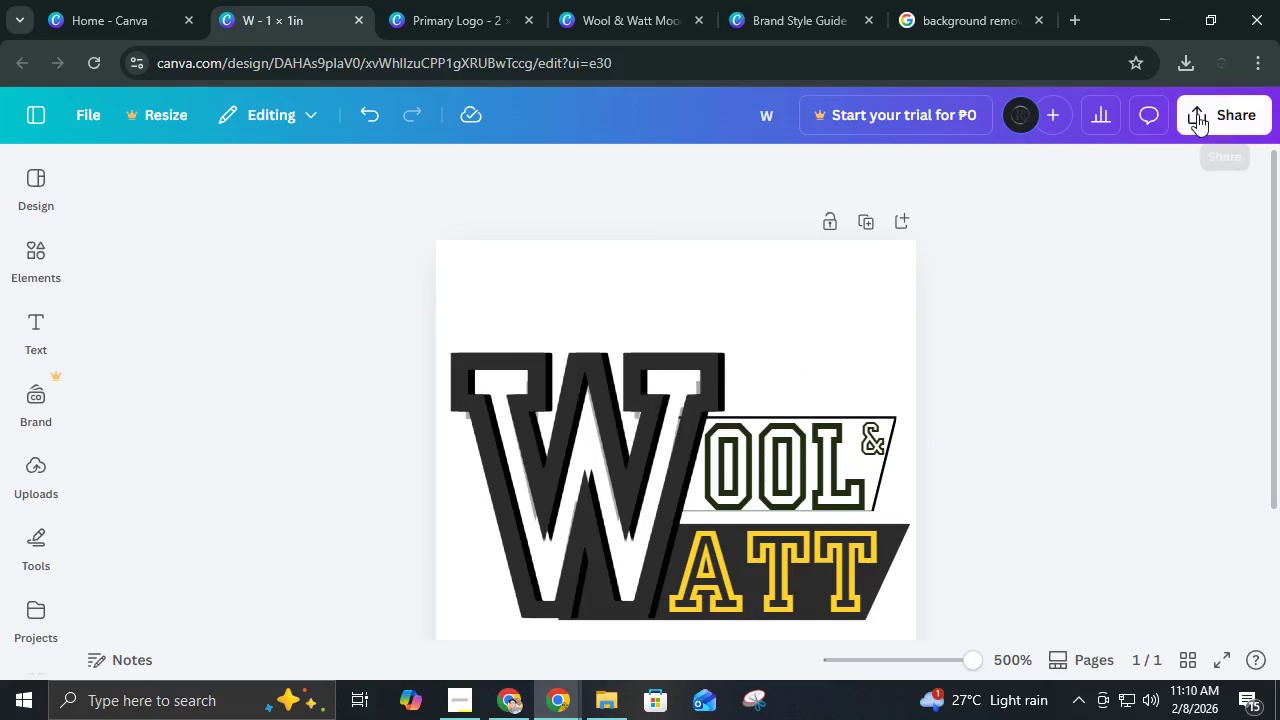 
left_click([1197, 114])
 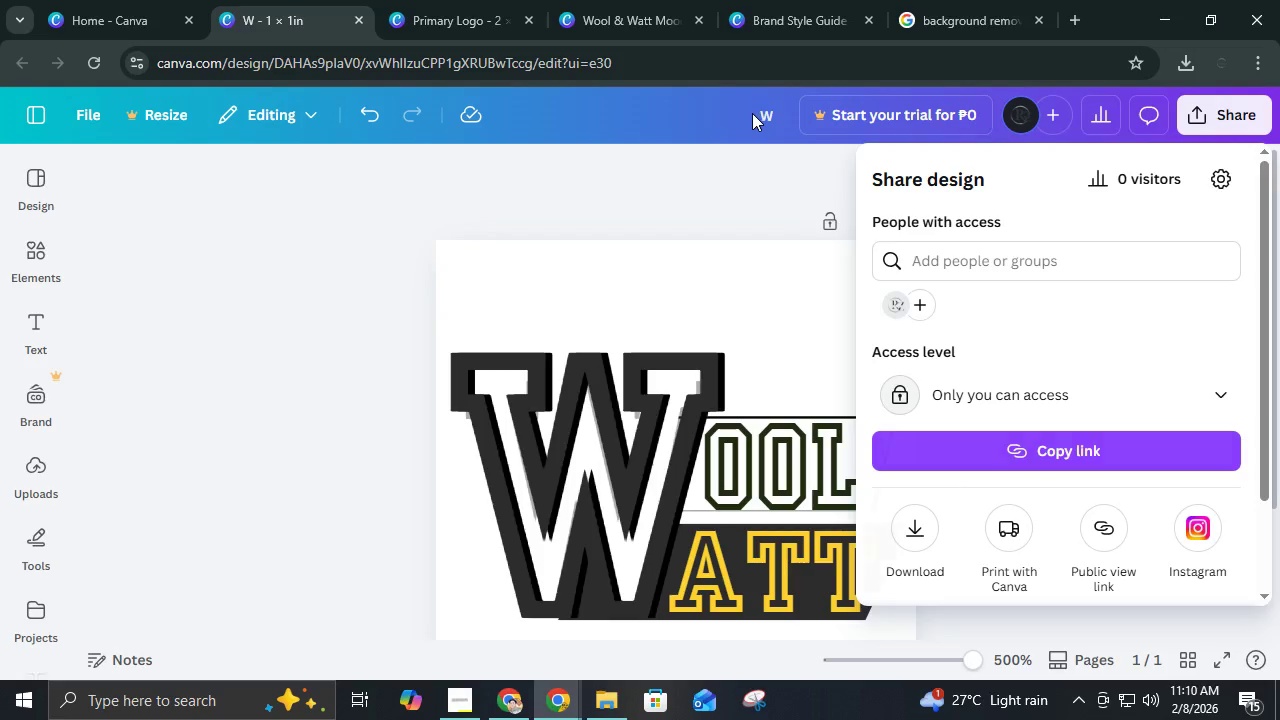 
double_click([768, 117])
 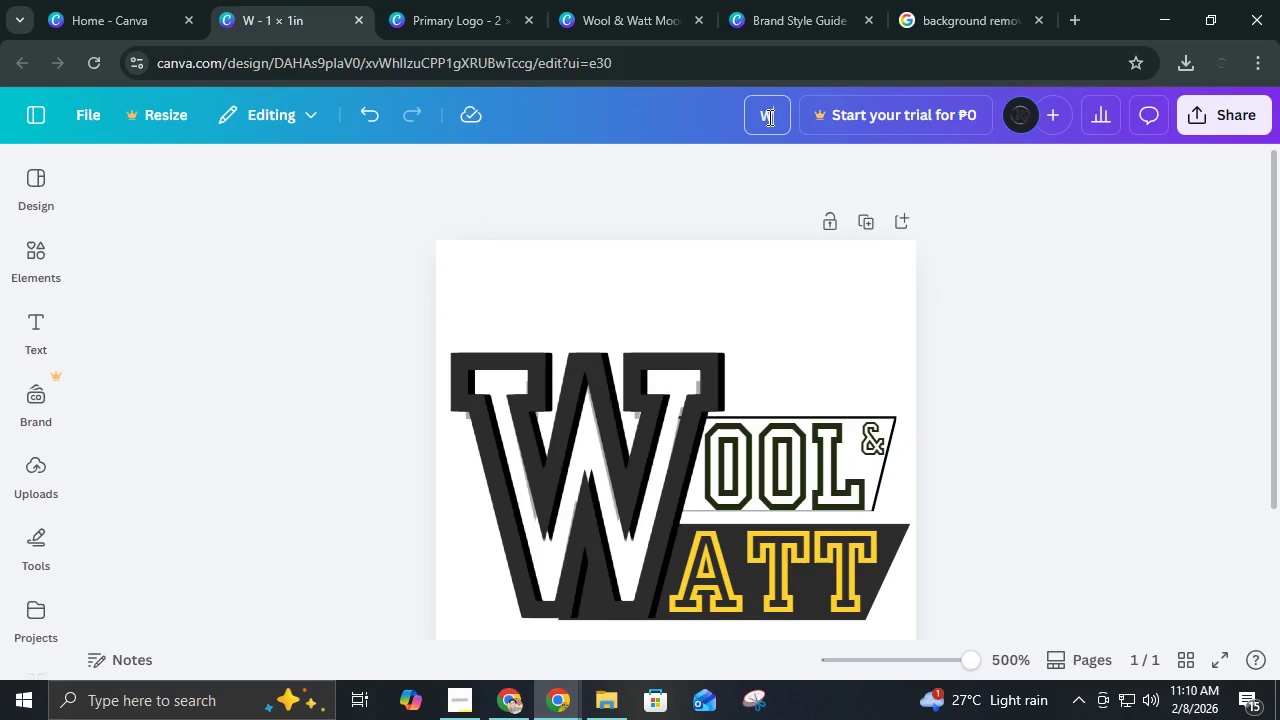 
key(Control+S)
 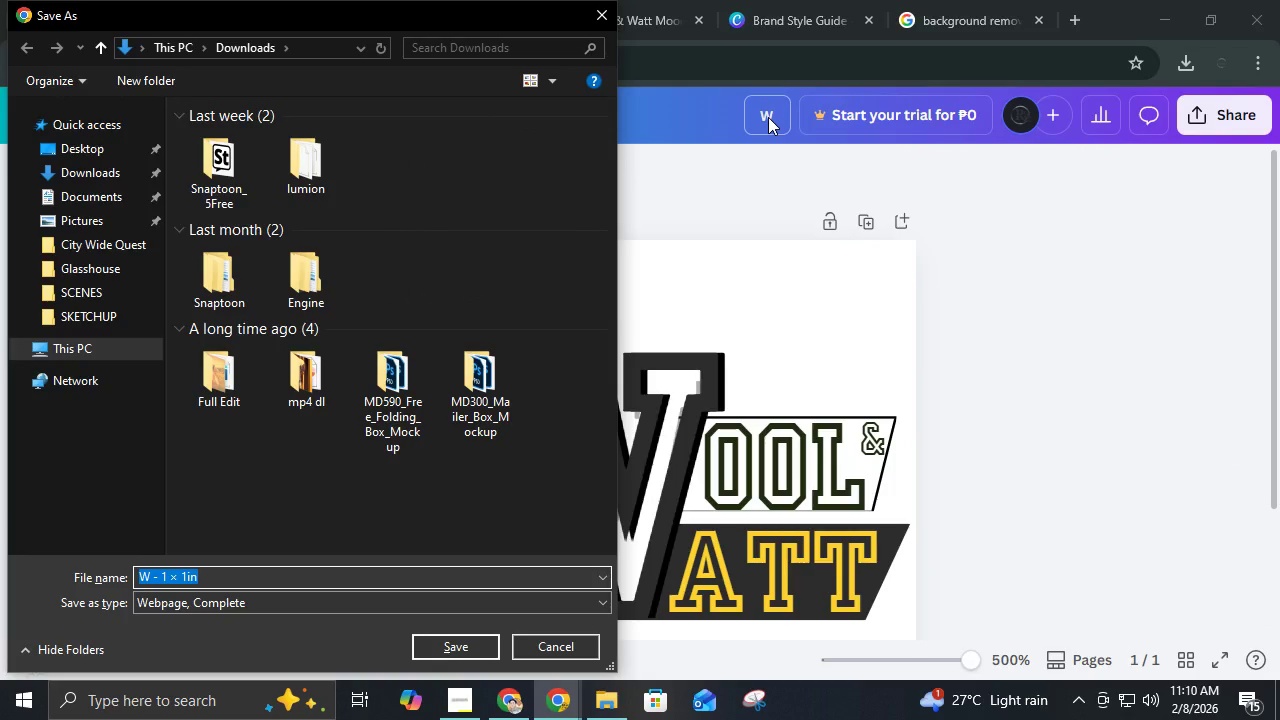 
key(Escape)
 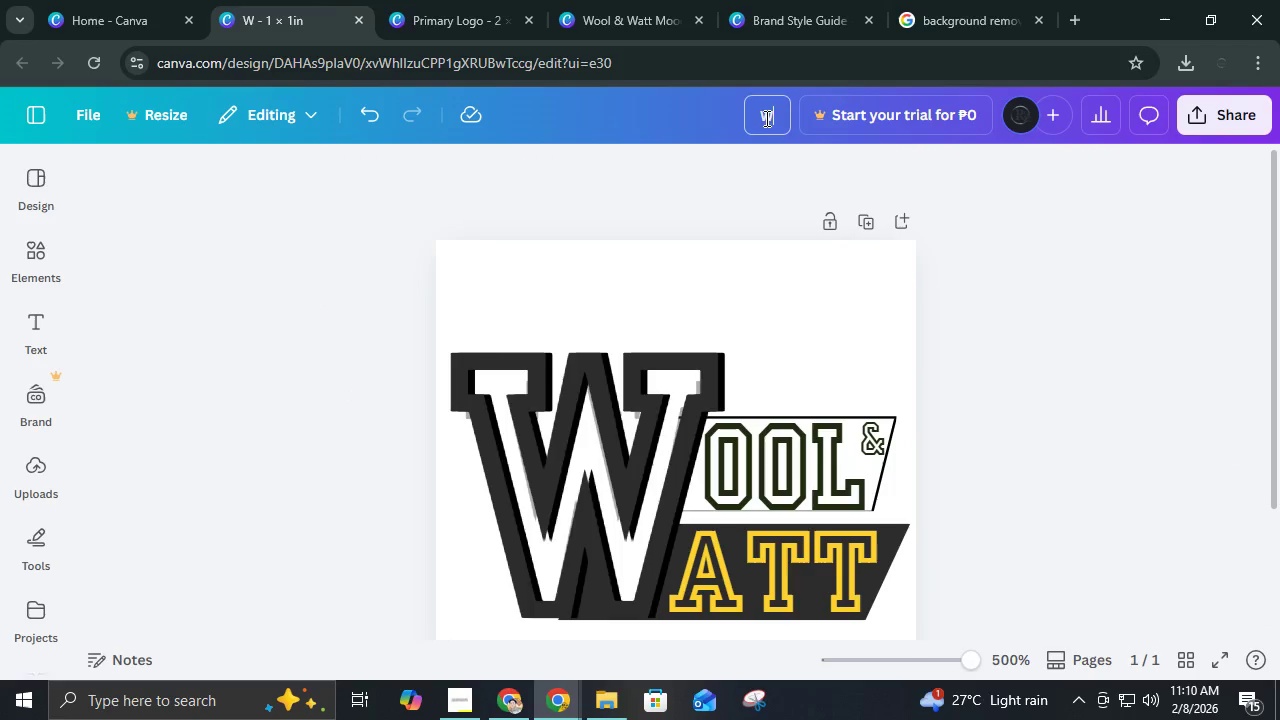 
left_click([765, 118])
 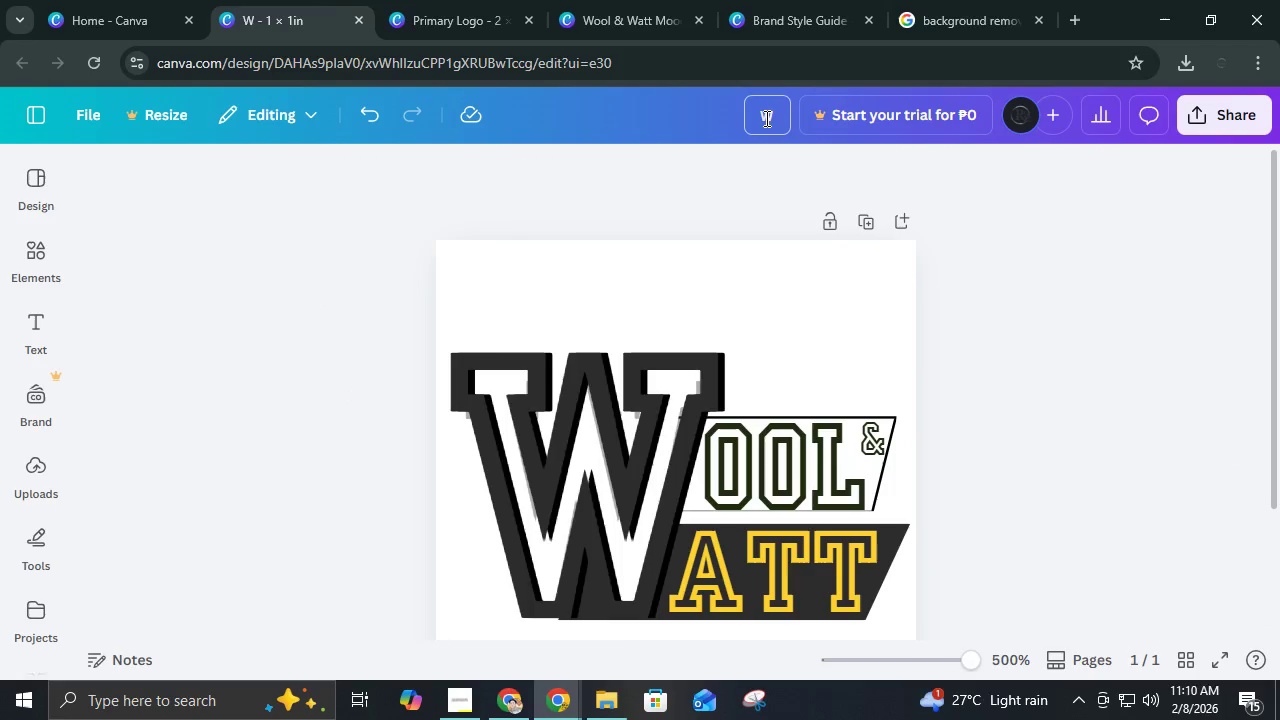 
key(Control+A)
 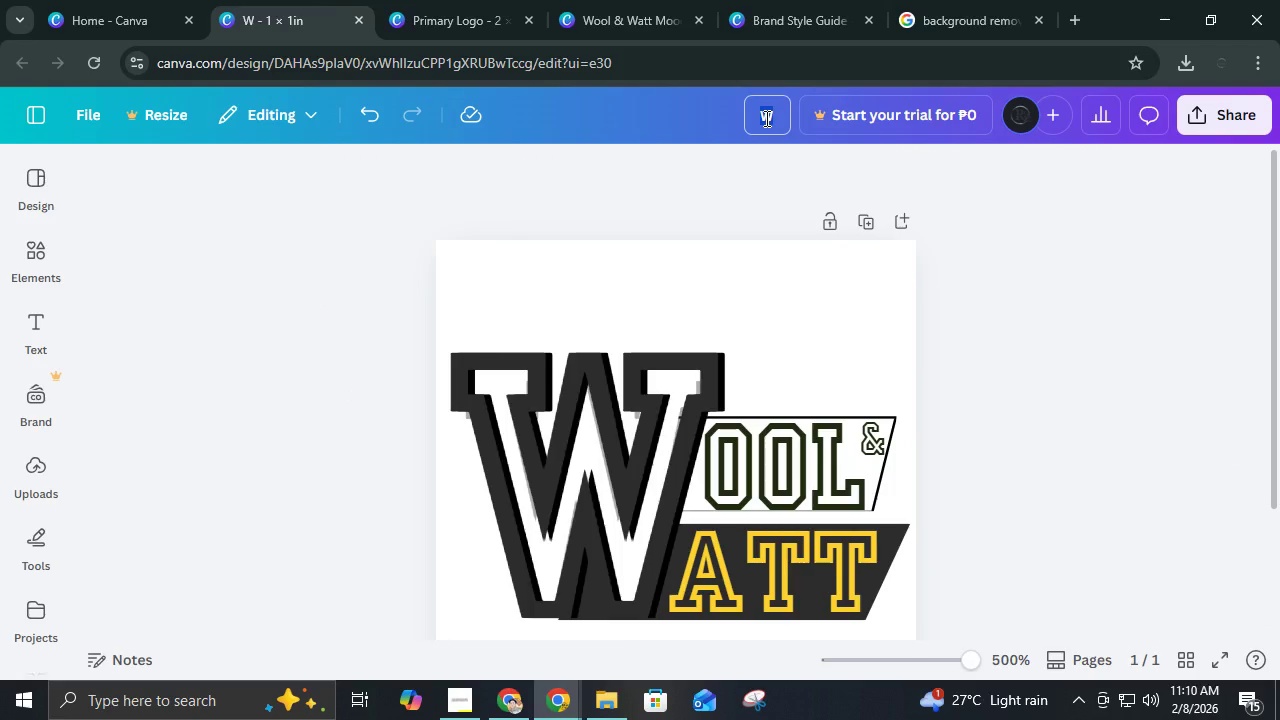 
type(Secondary Logo)
 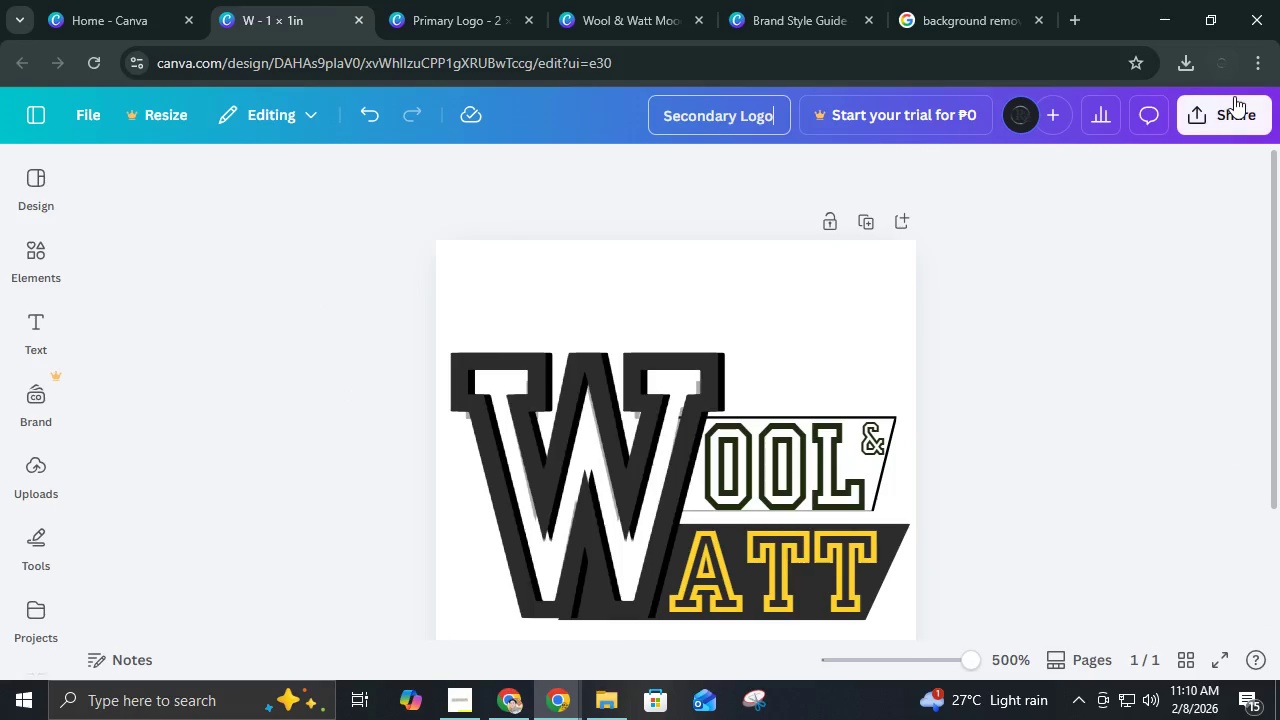 
left_click([1232, 98])
 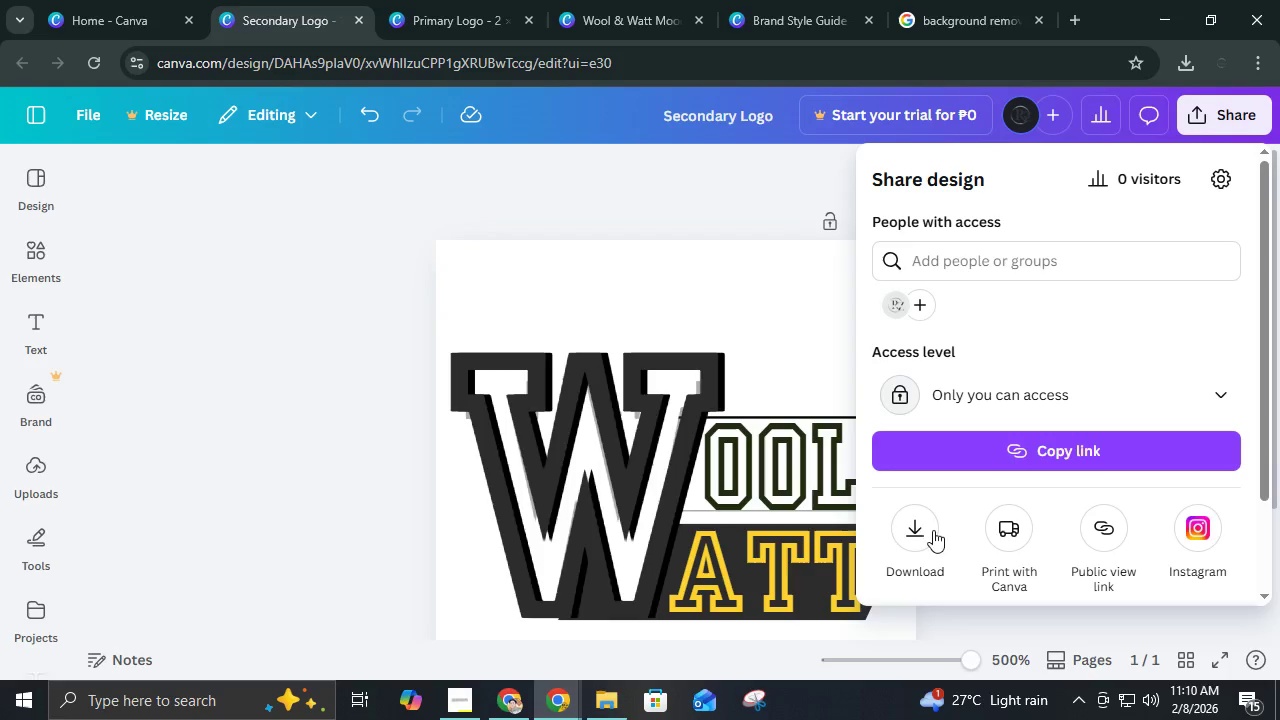 
left_click([913, 539])
 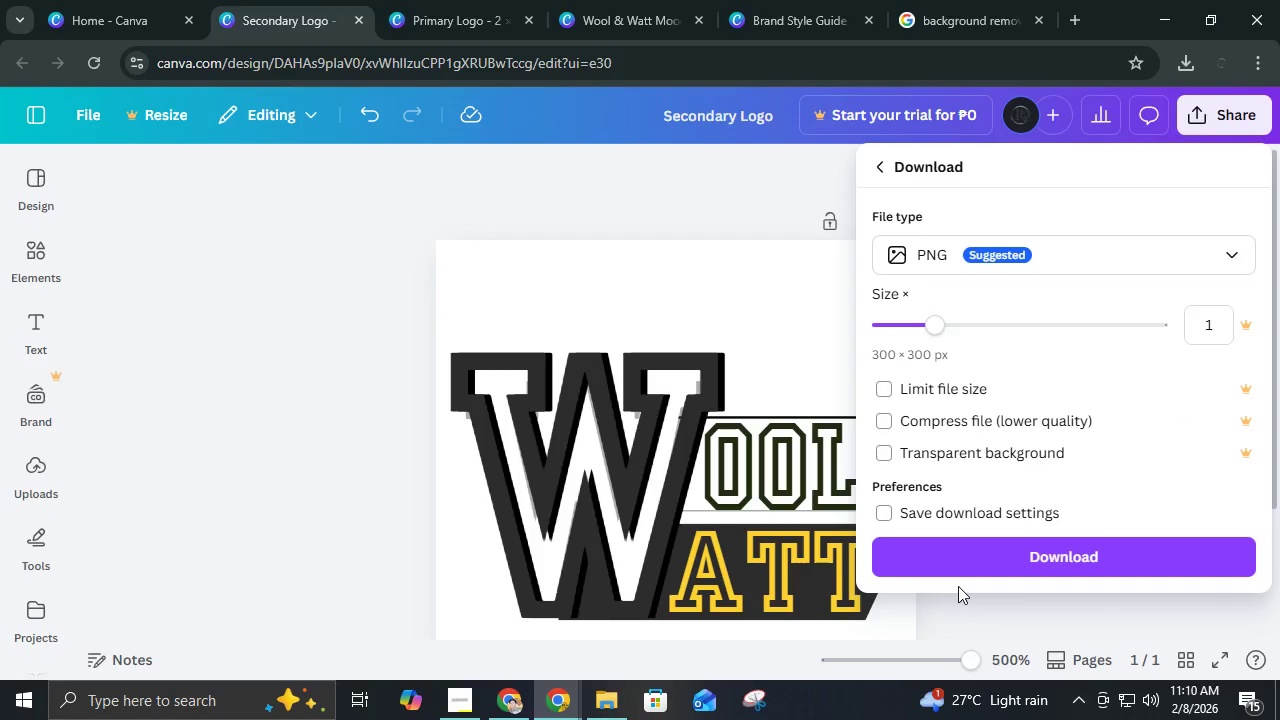 
double_click([961, 566])
 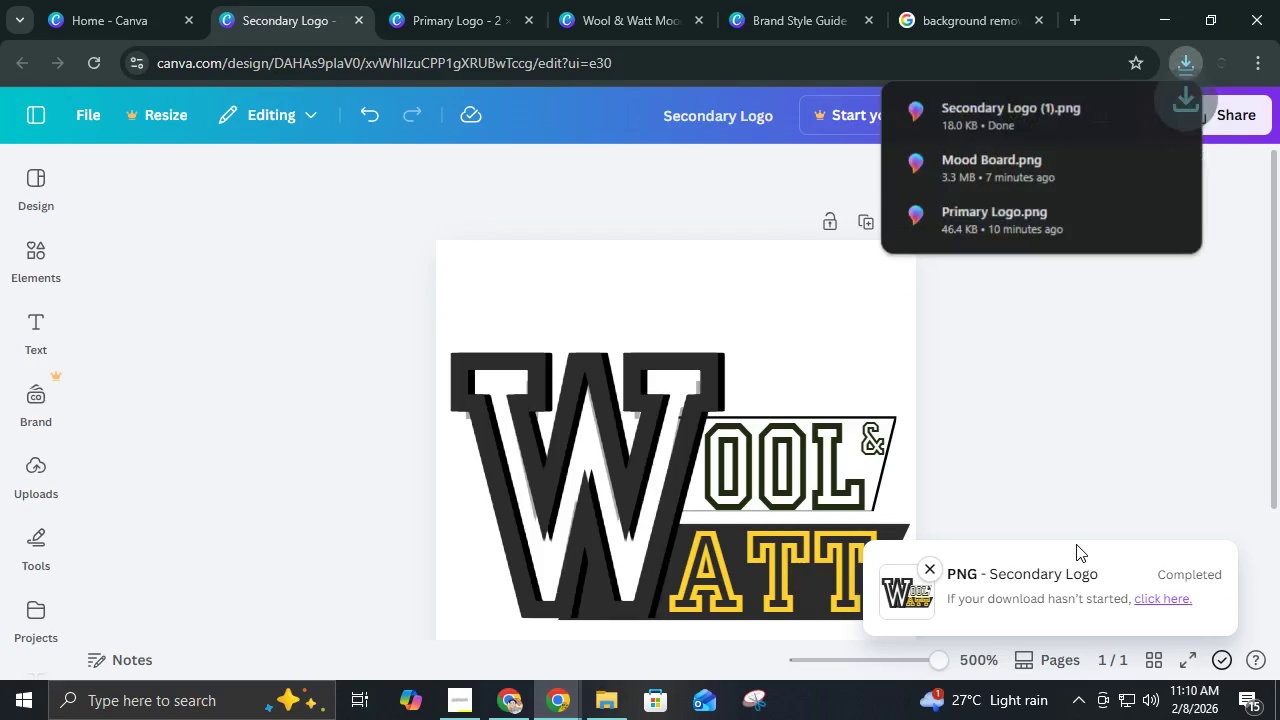 
left_click([914, 20])
 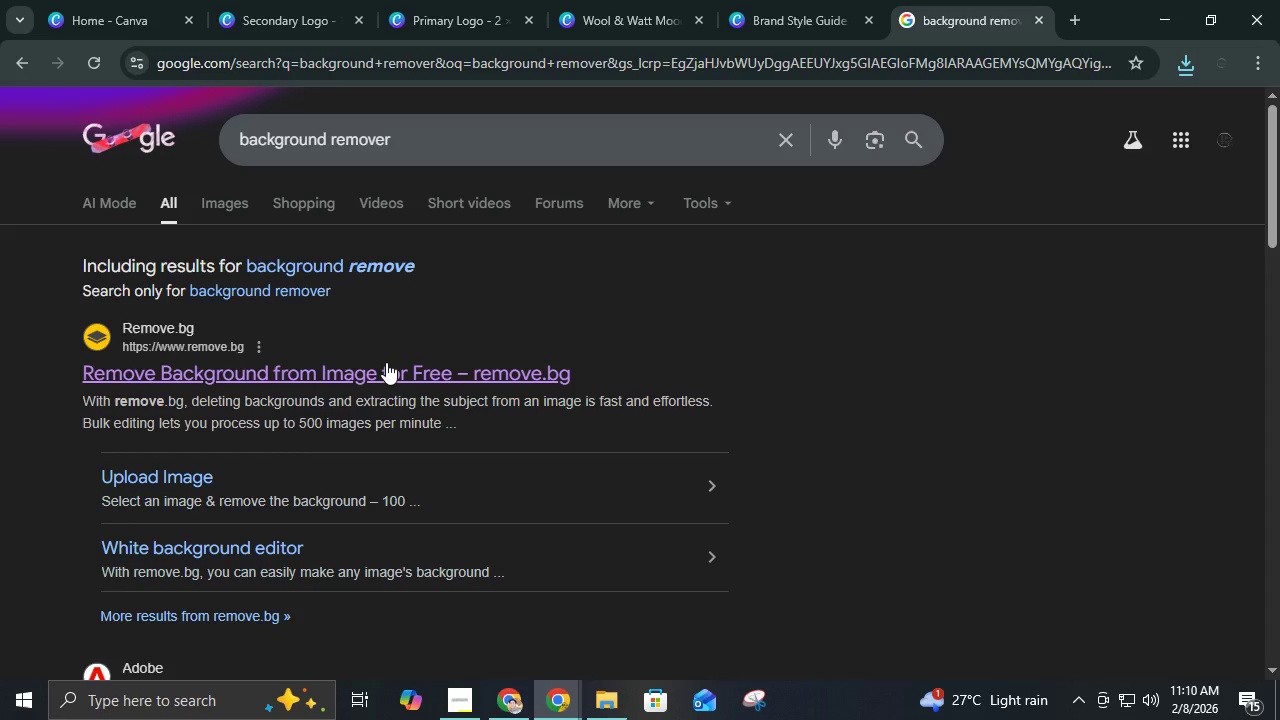 
left_click([384, 363])
 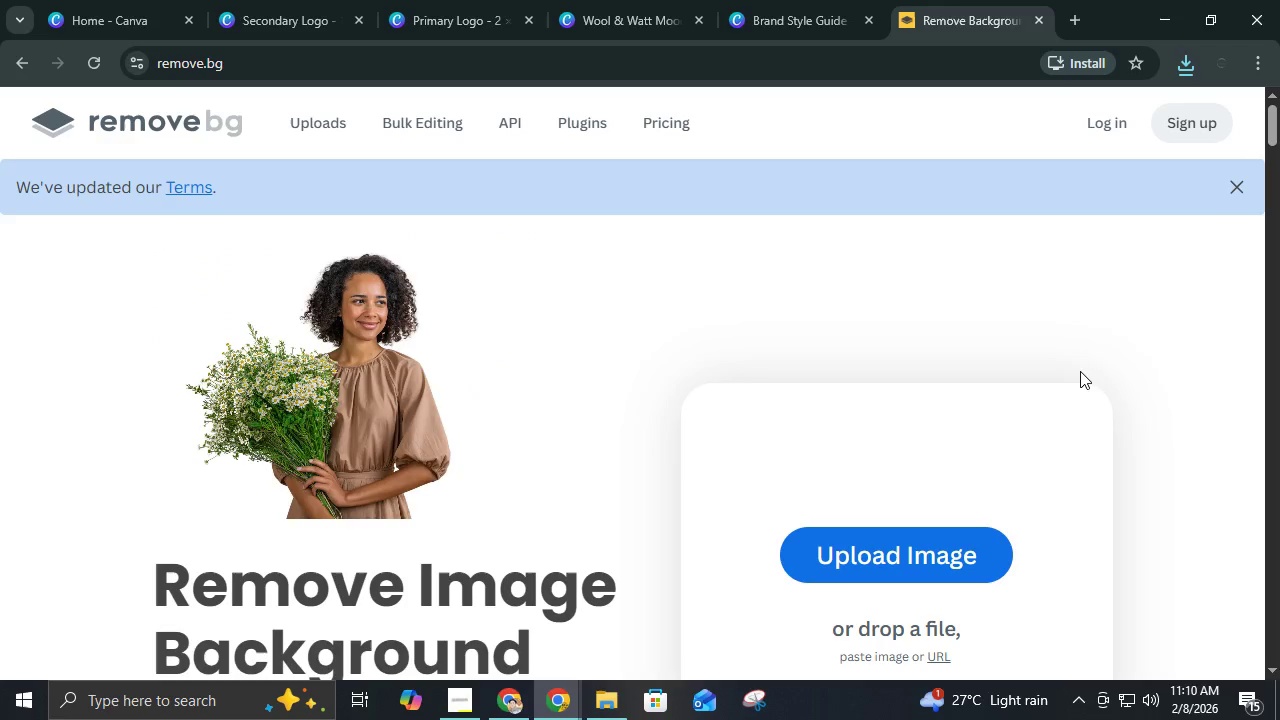 
wait(11.41)
 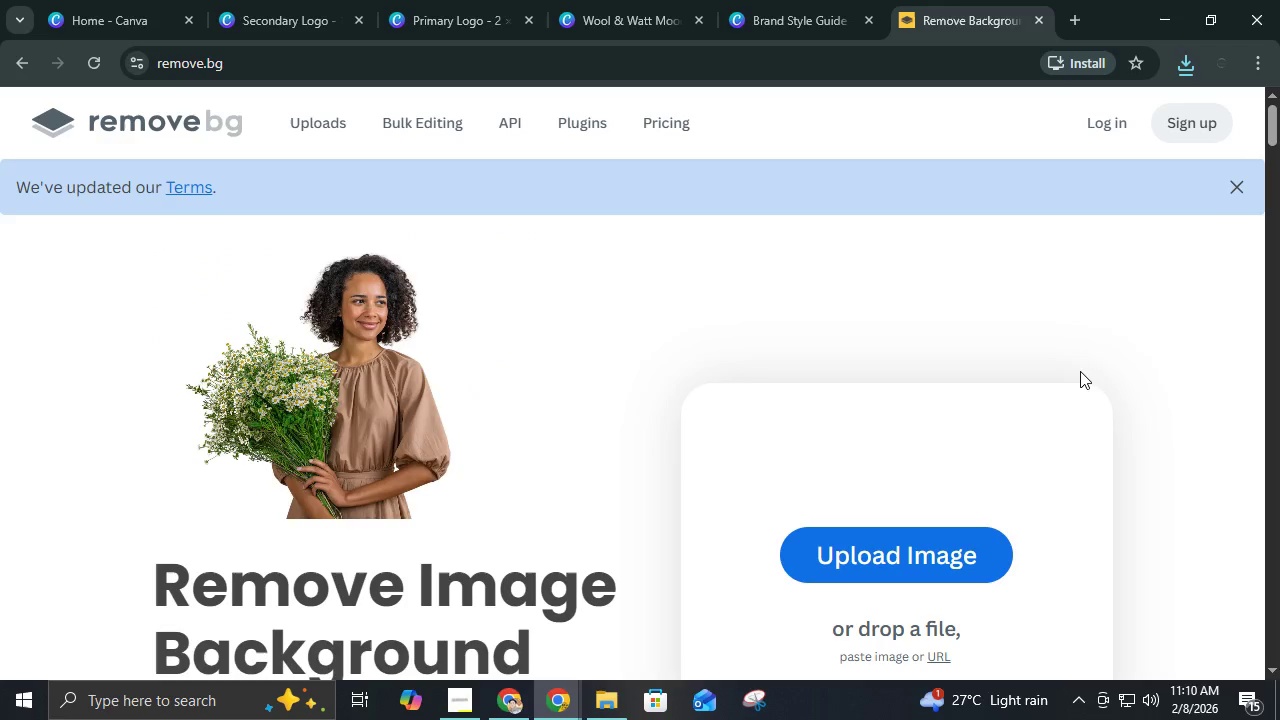 
left_click([923, 556])
 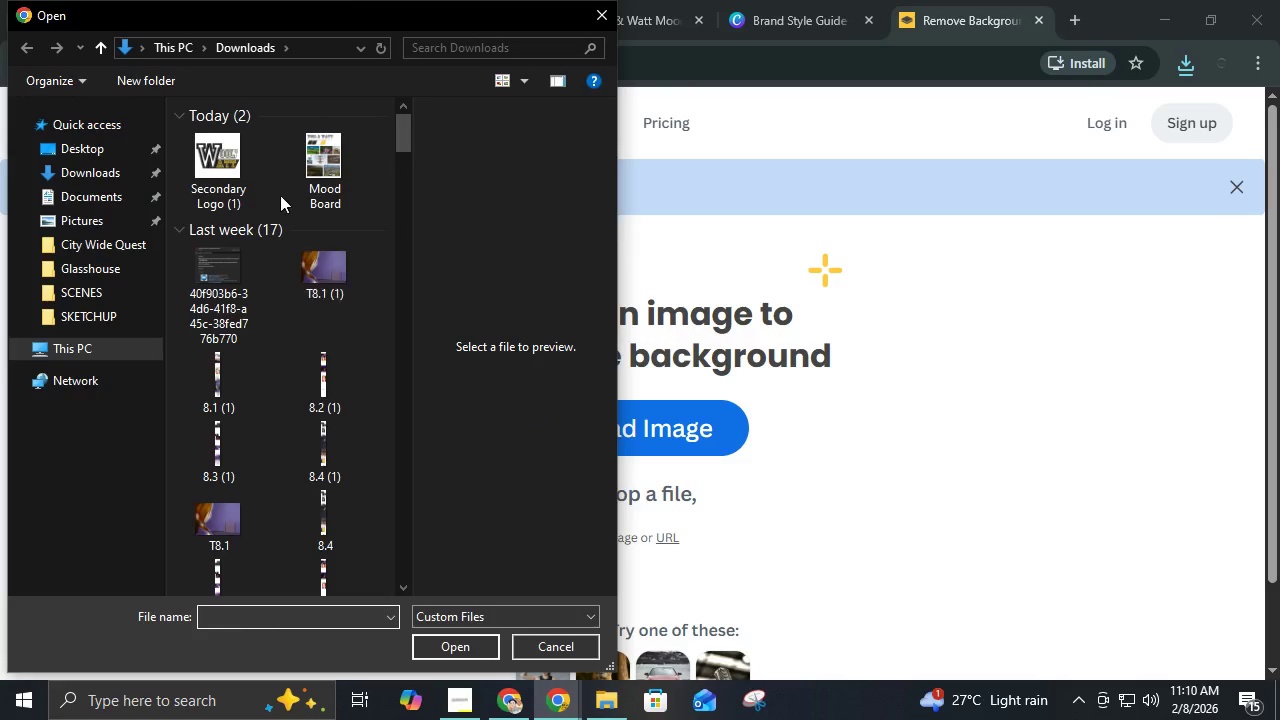 
left_click([214, 169])
 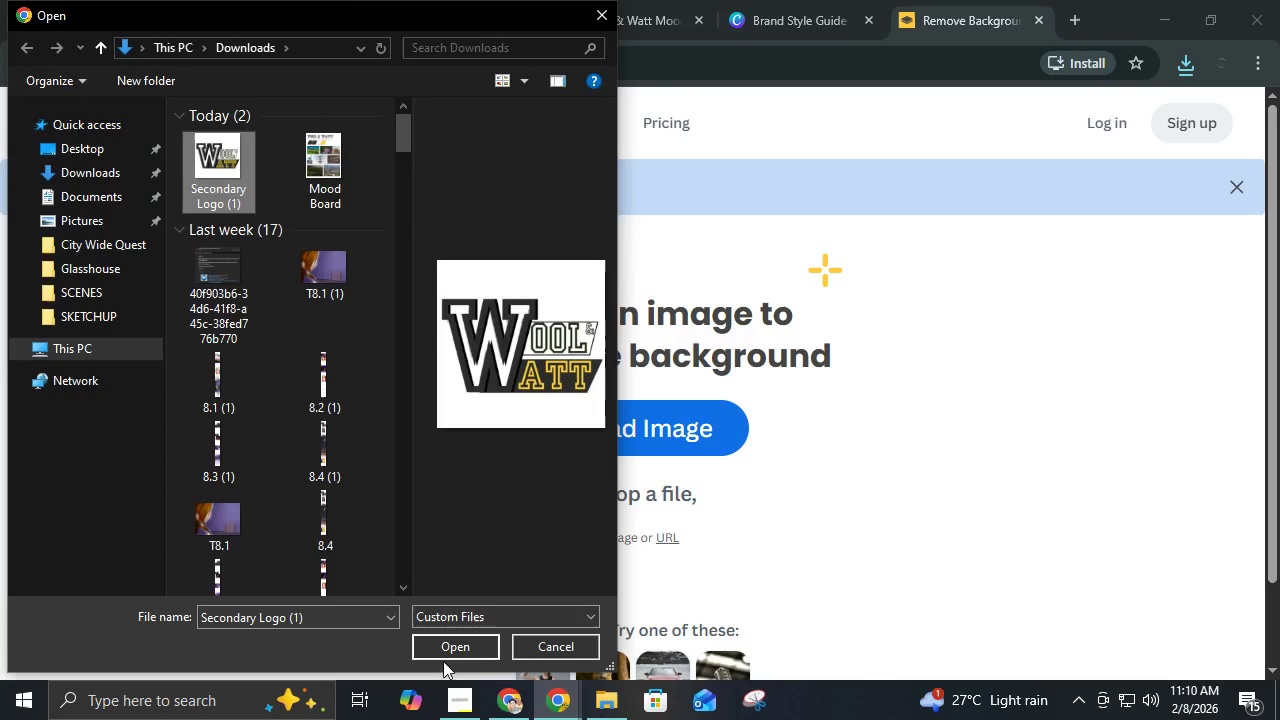 
left_click([444, 656])
 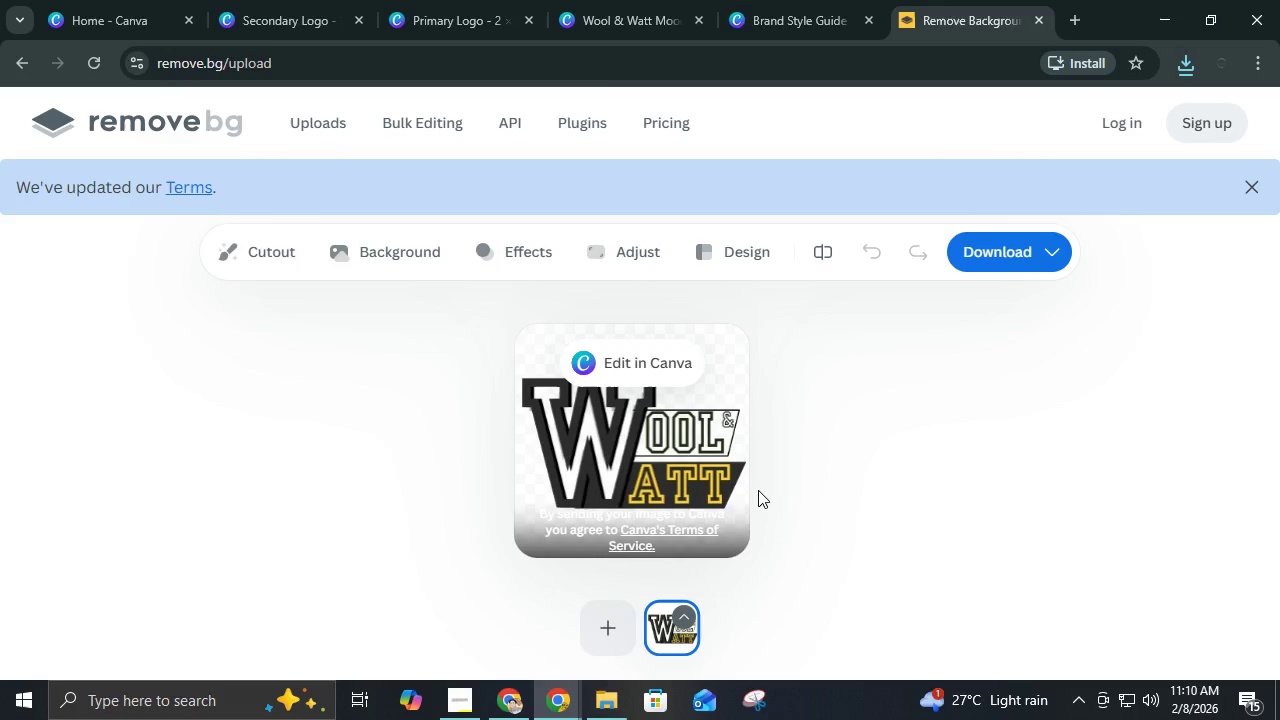 
wait(6.52)
 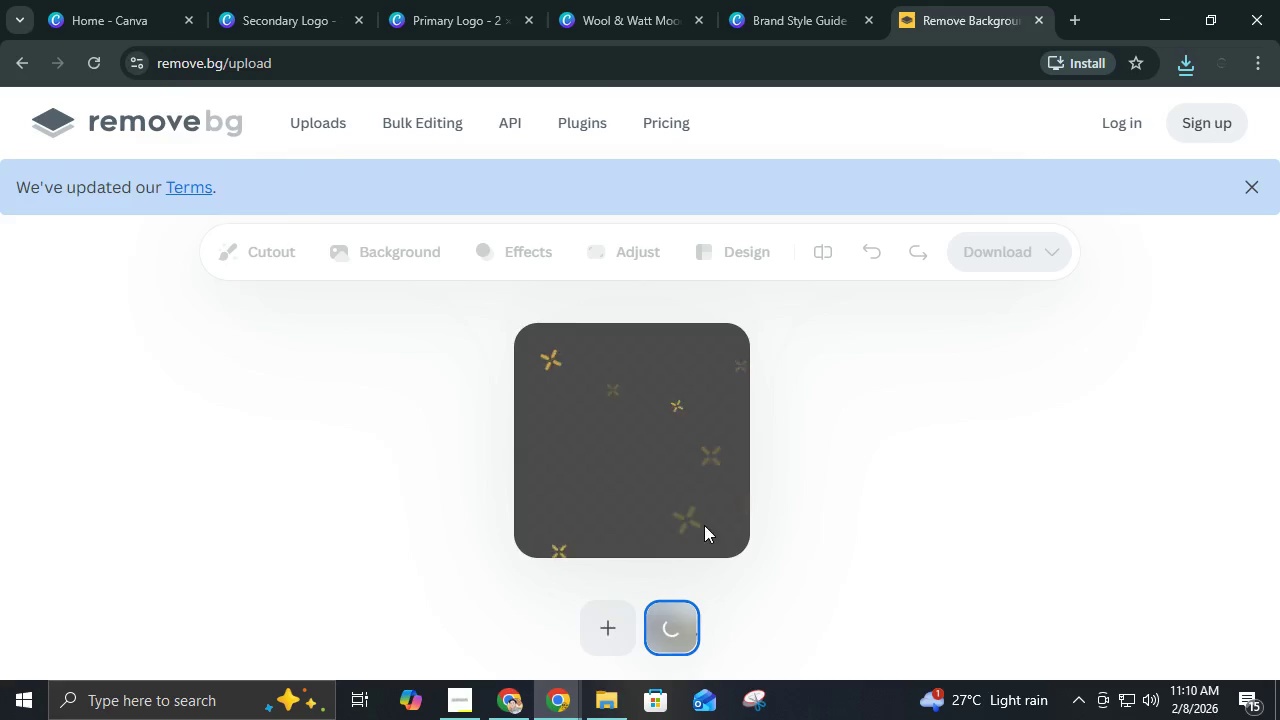 
scroll: coordinate [758, 490], scroll_direction: down, amount: 1.0
 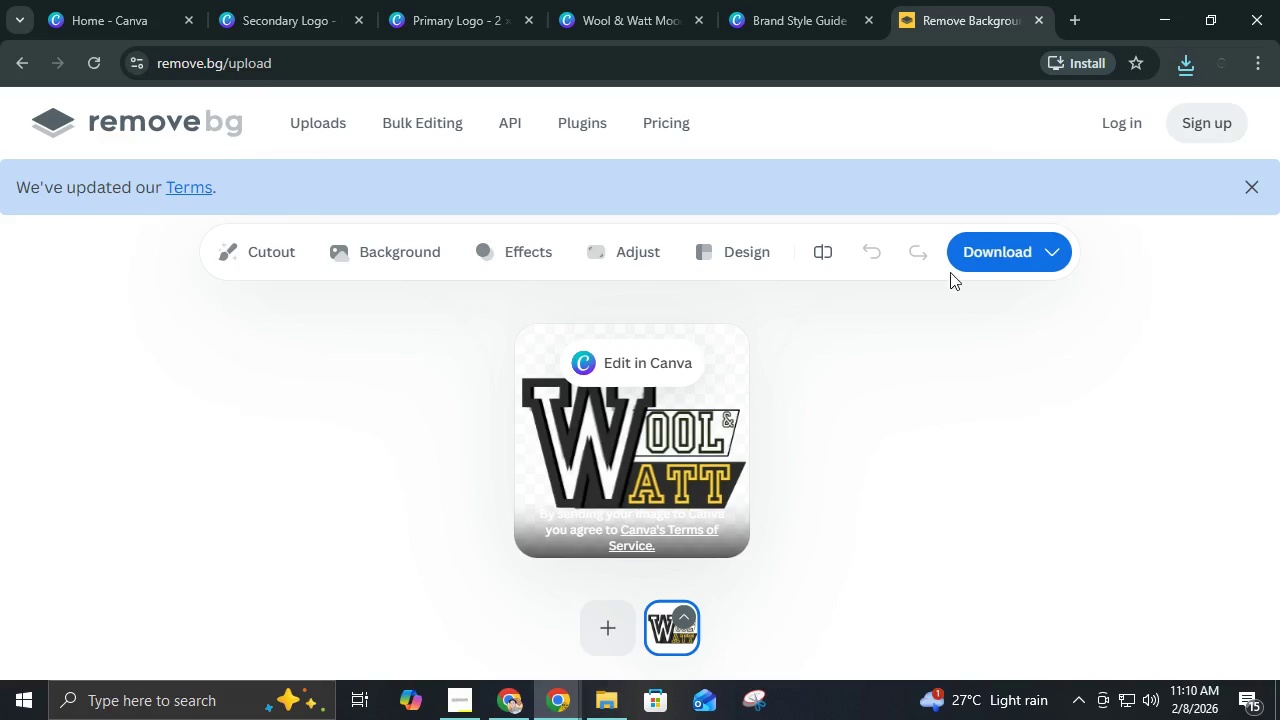 
left_click([977, 259])
 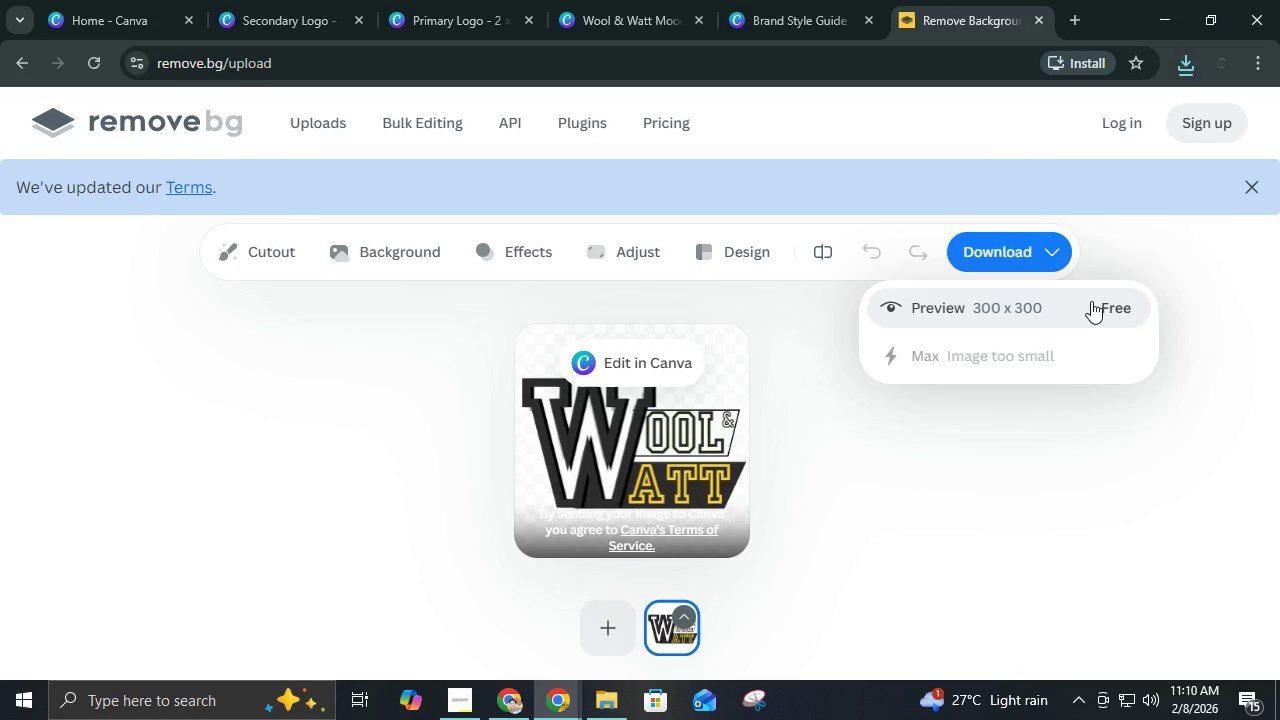 
left_click([1089, 301])
 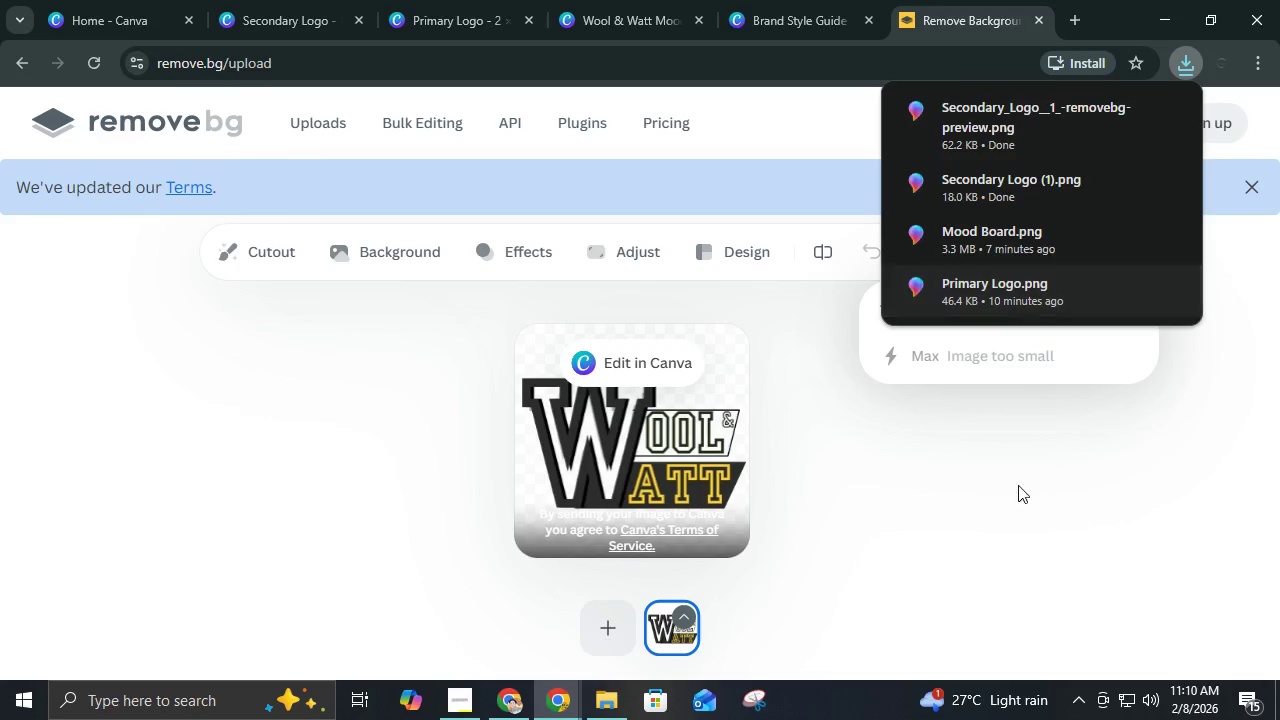 
left_click([1021, 497])
 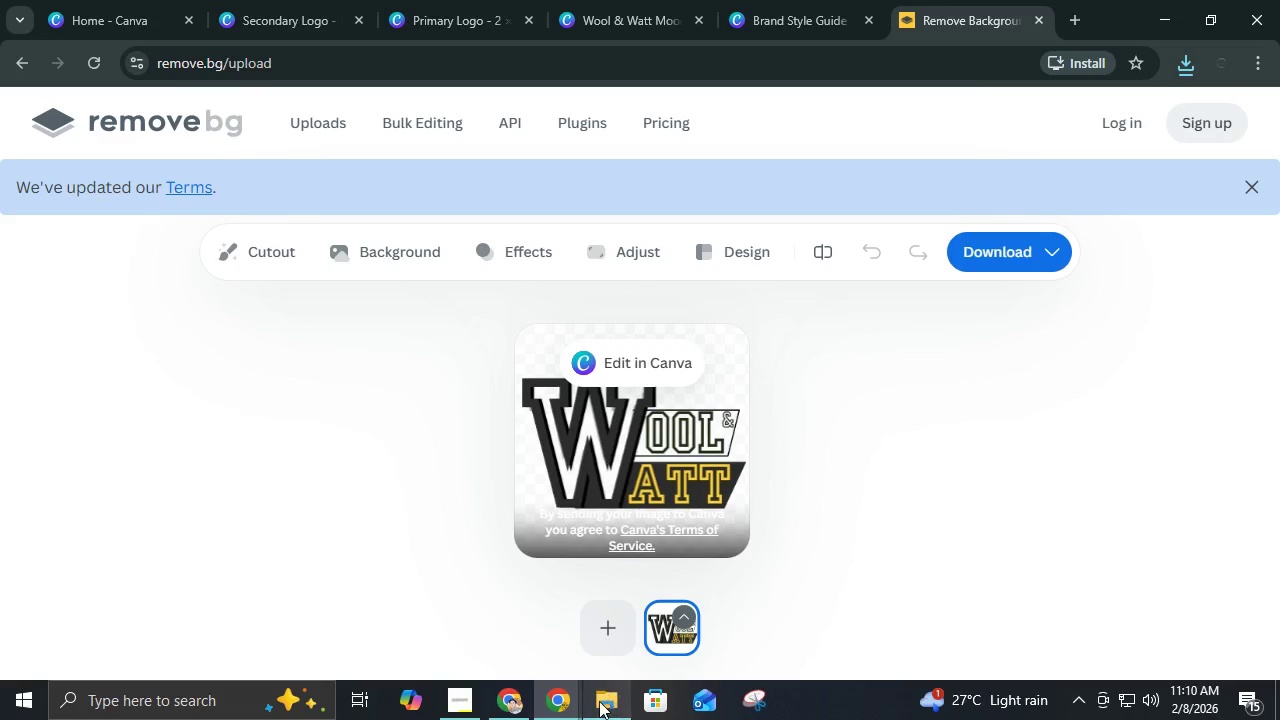 
left_click([599, 701])
 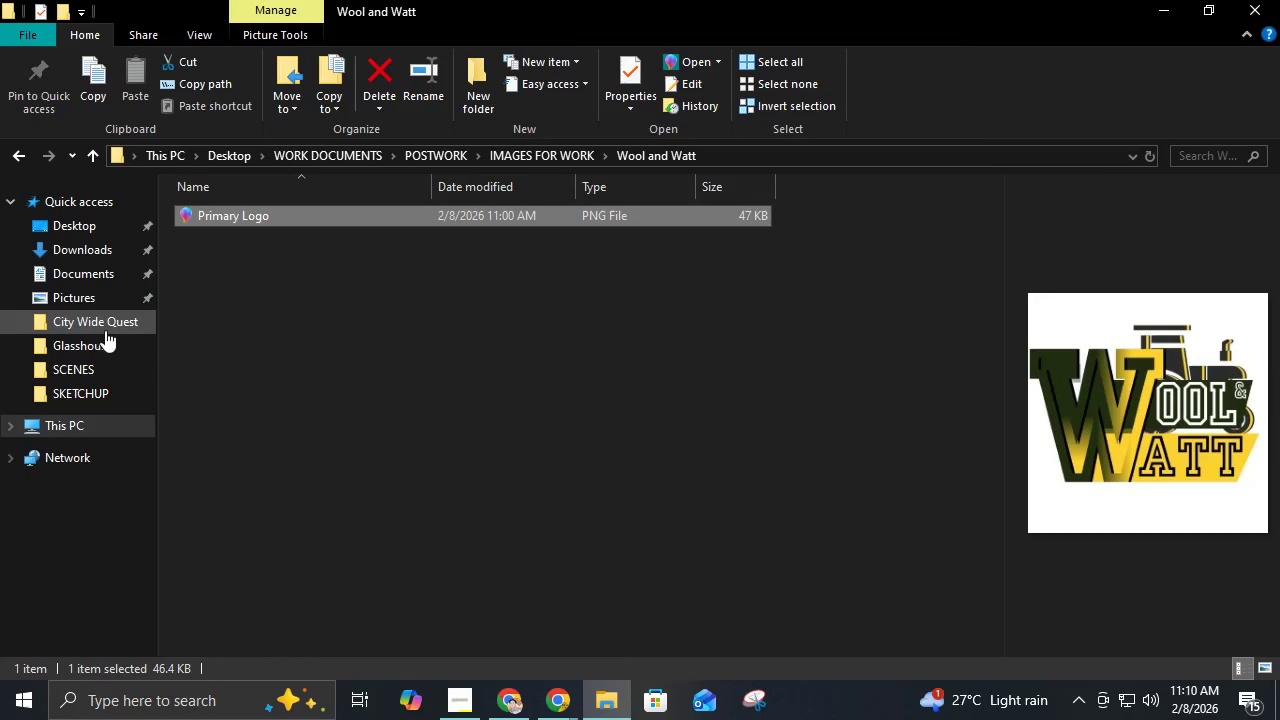 
left_click([90, 250])
 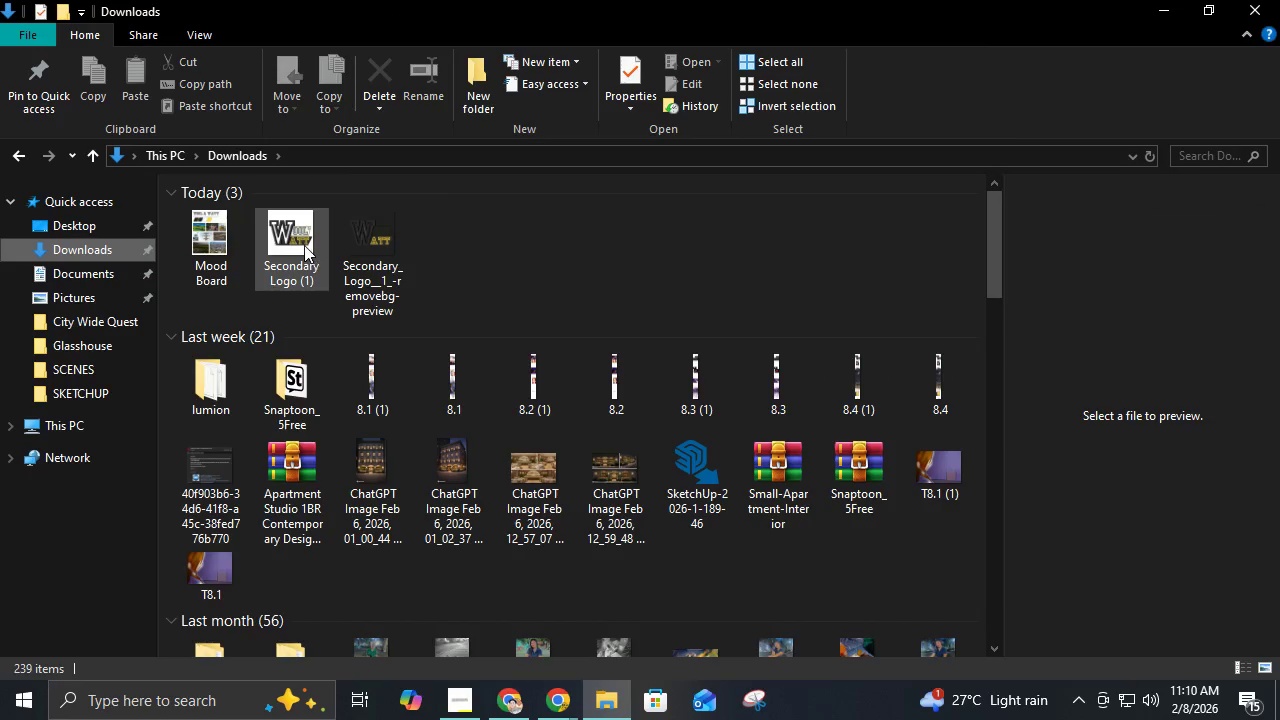 
left_click([304, 245])
 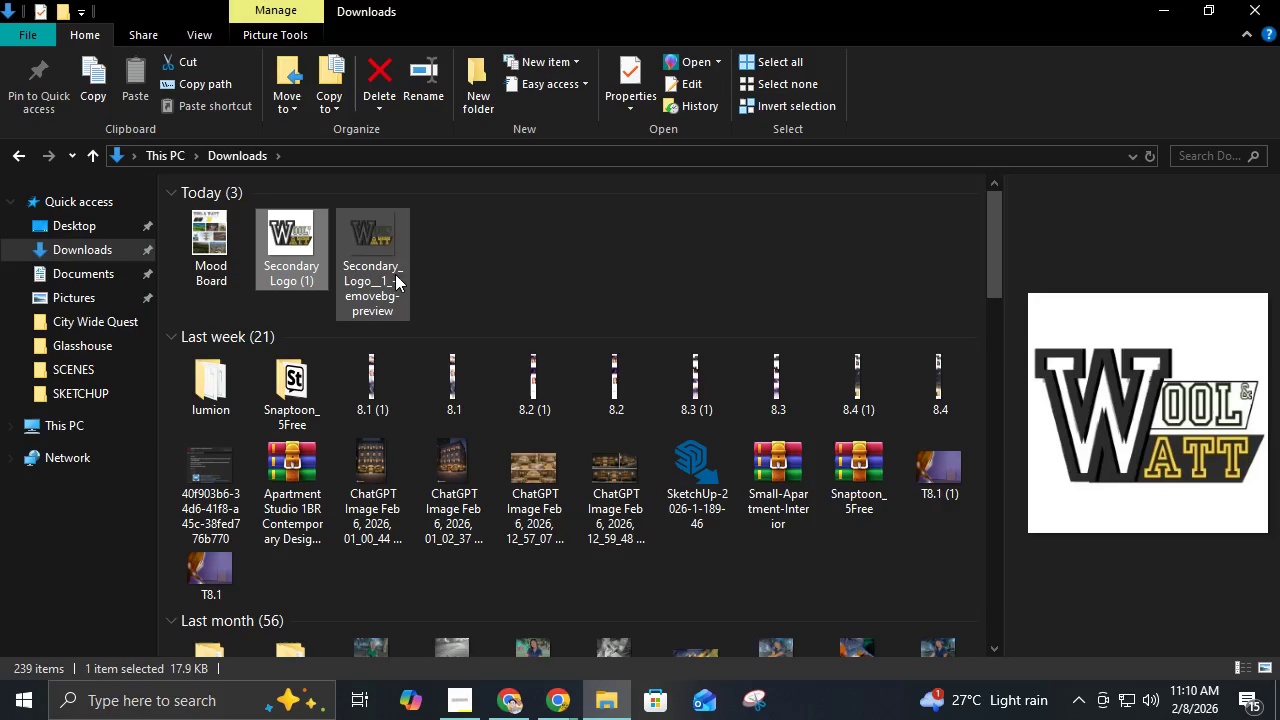 
left_click_drag(start_coordinate=[503, 277], to_coordinate=[190, 263])
 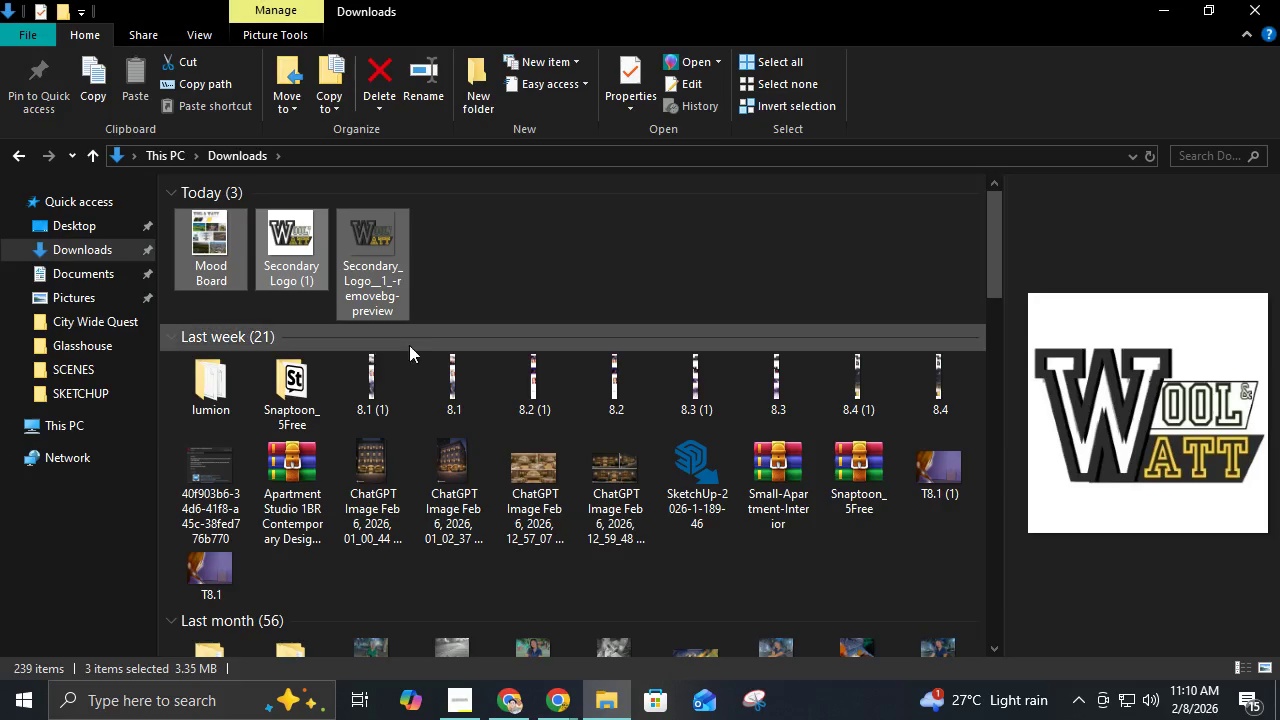 
key(Control+X)
 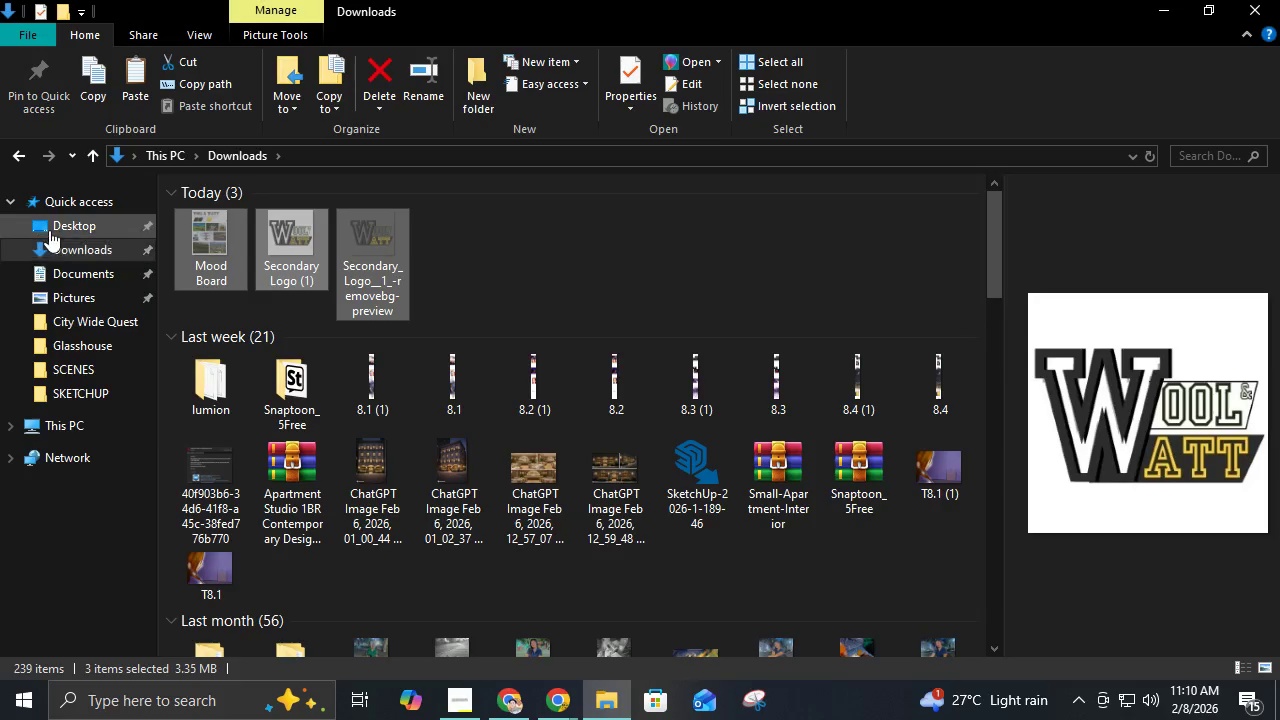 
left_click([51, 229])
 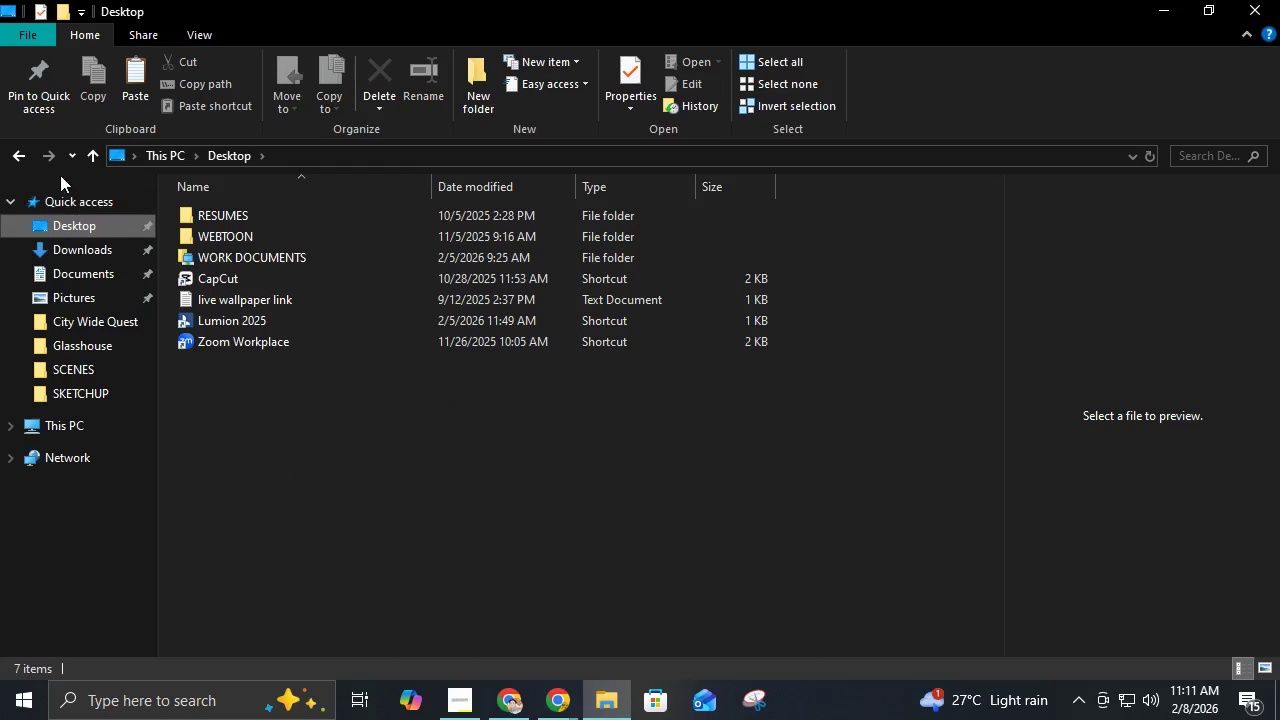 
double_click([18, 159])
 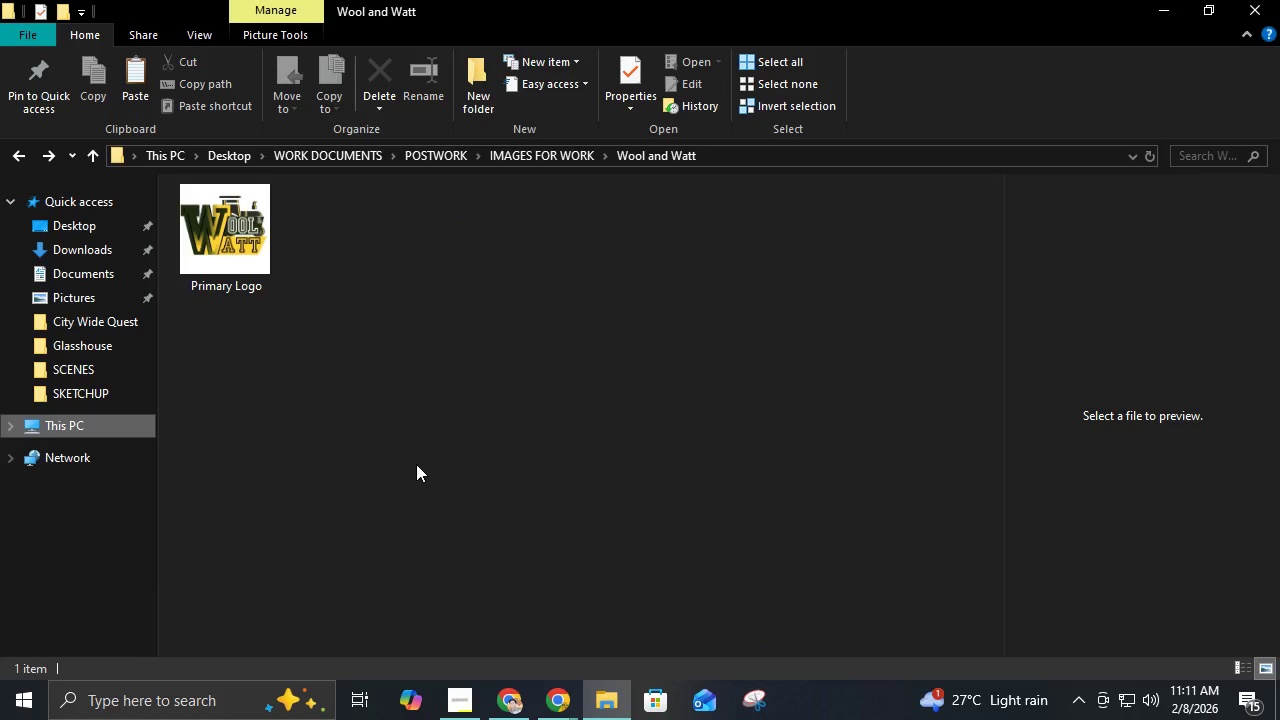 
left_click([416, 464])
 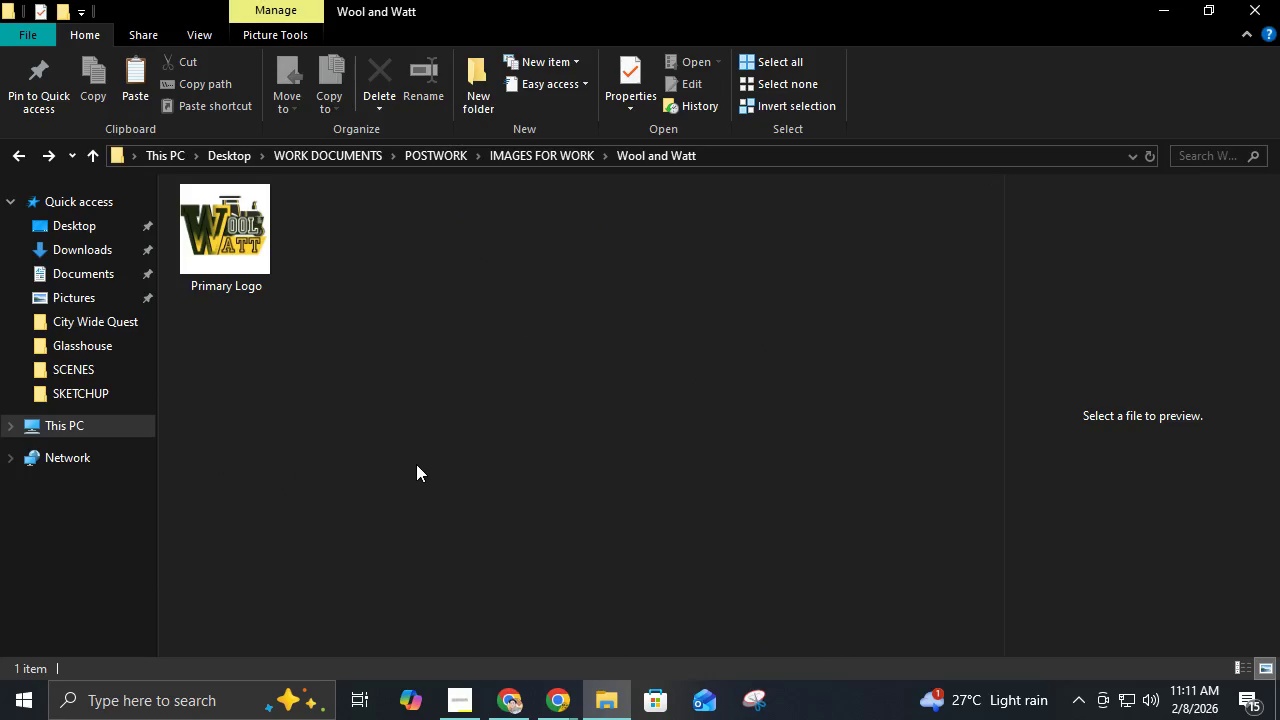 
key(Control+V)
 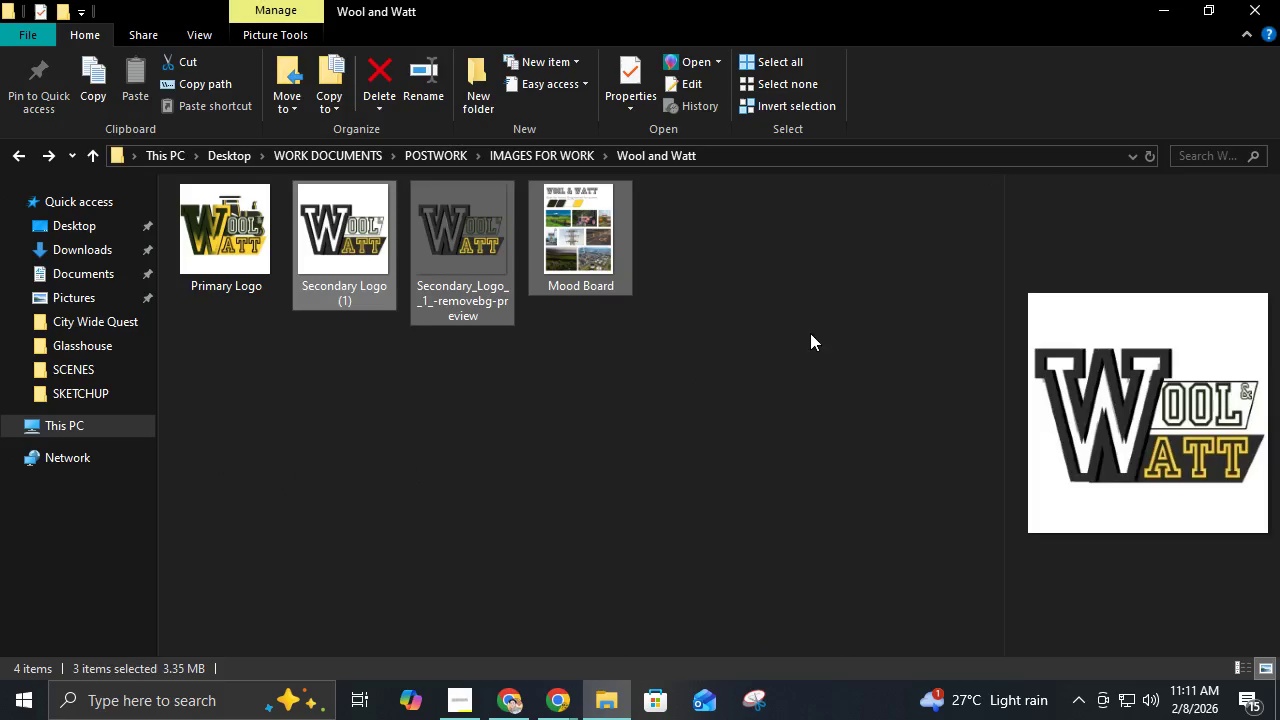 
left_click([828, 330])
 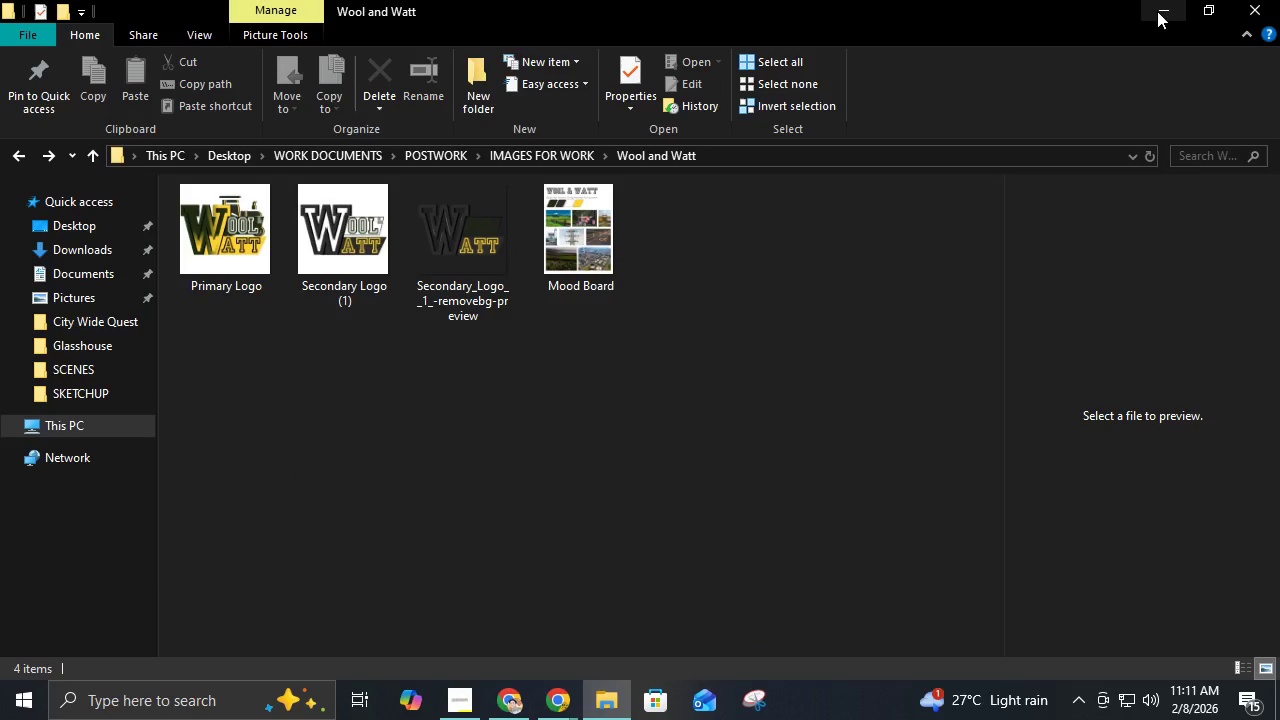 
left_click([1157, 11])
 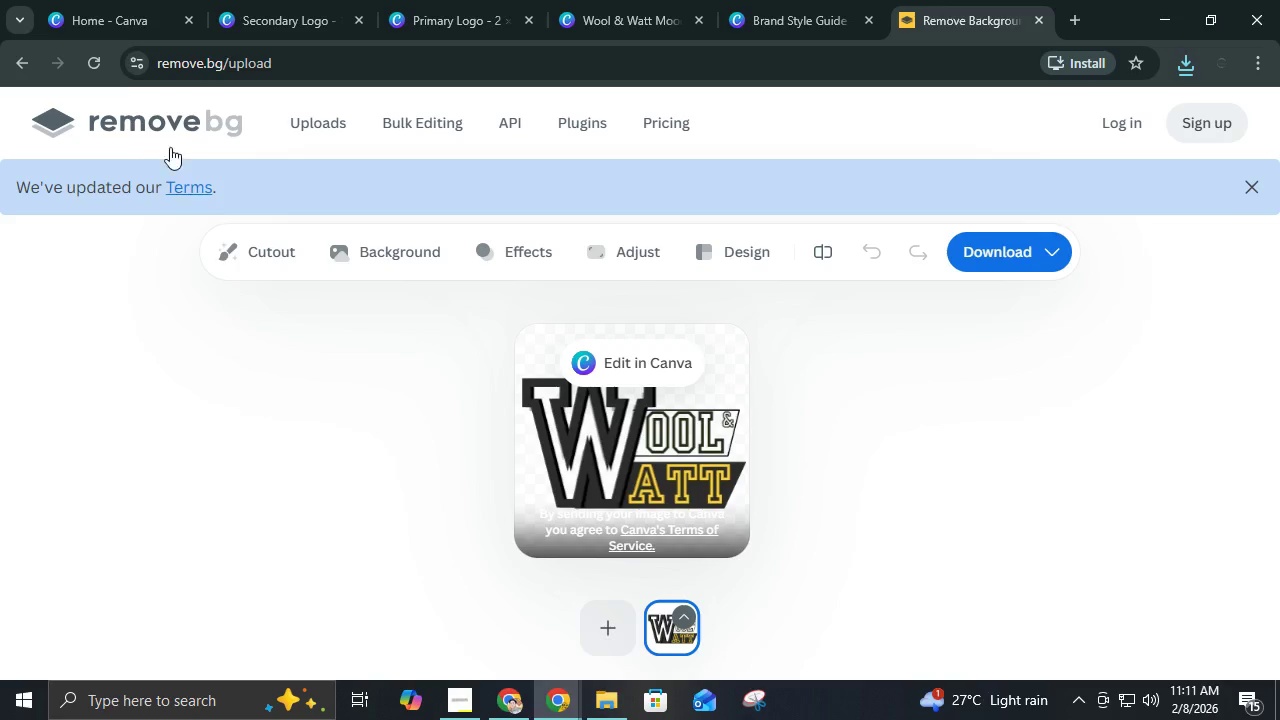 
left_click([102, 65])
 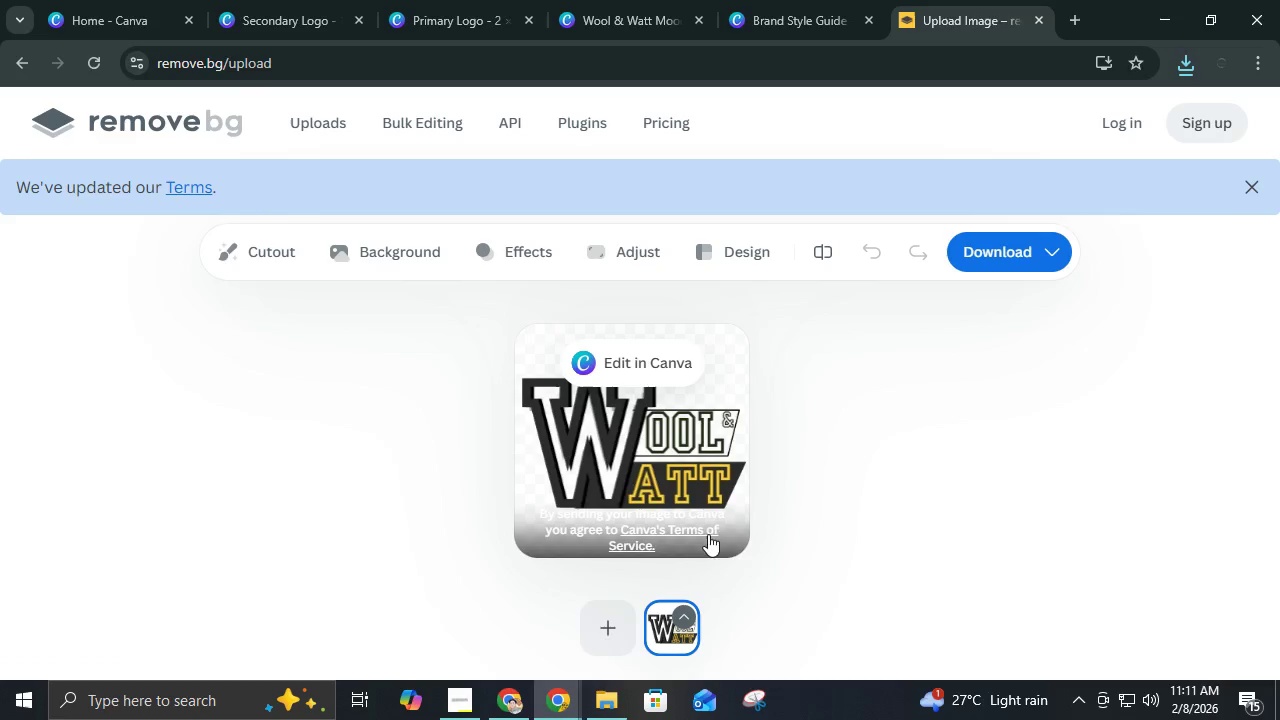 
left_click([610, 640])
 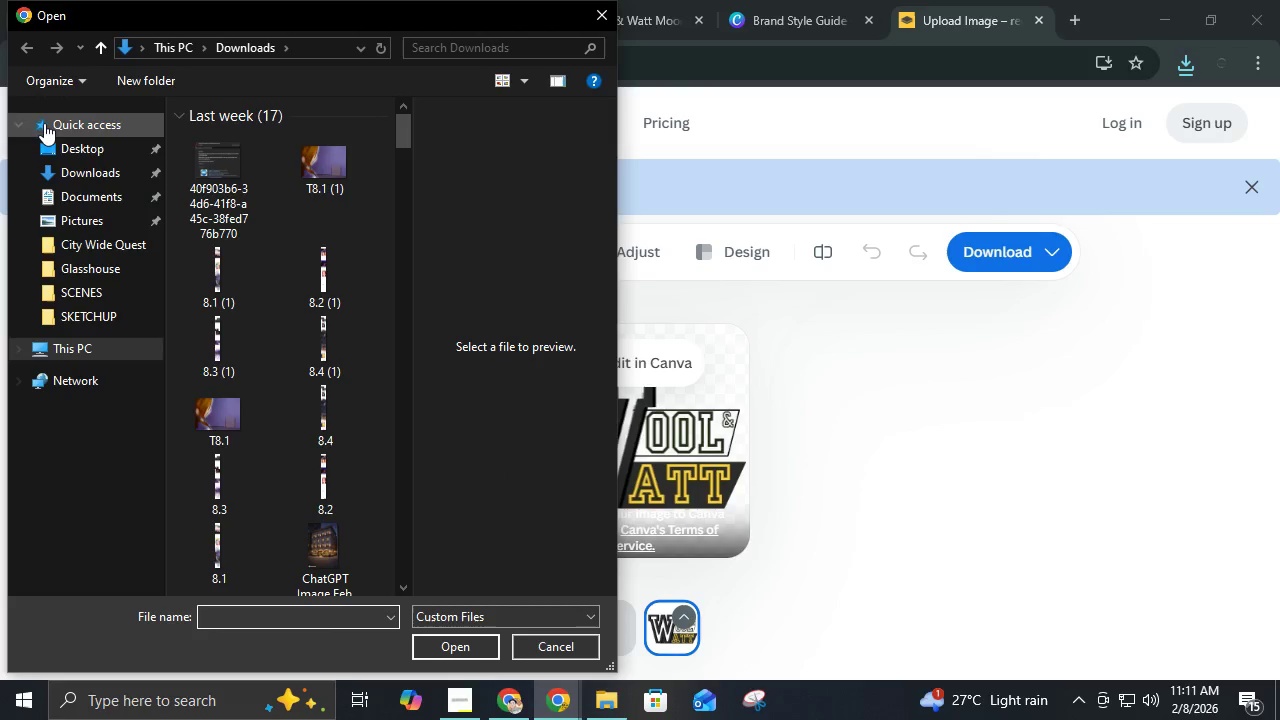 
left_click([60, 171])
 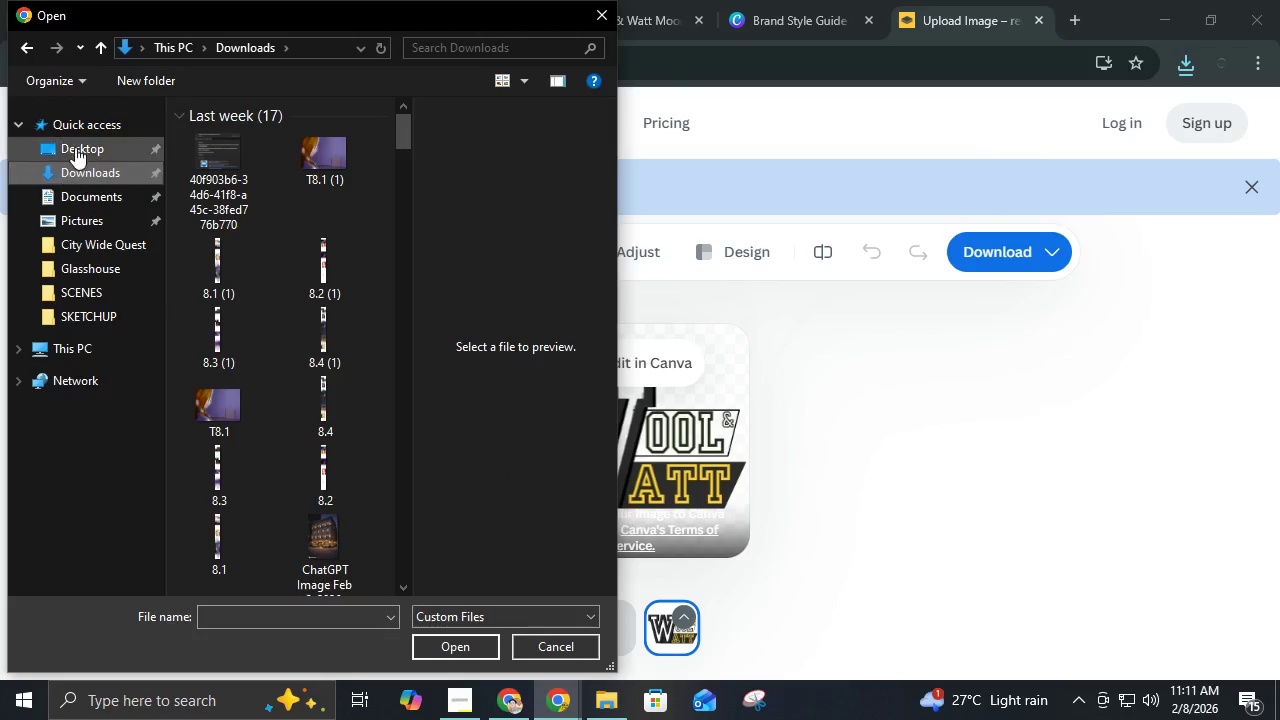 
left_click([75, 145])
 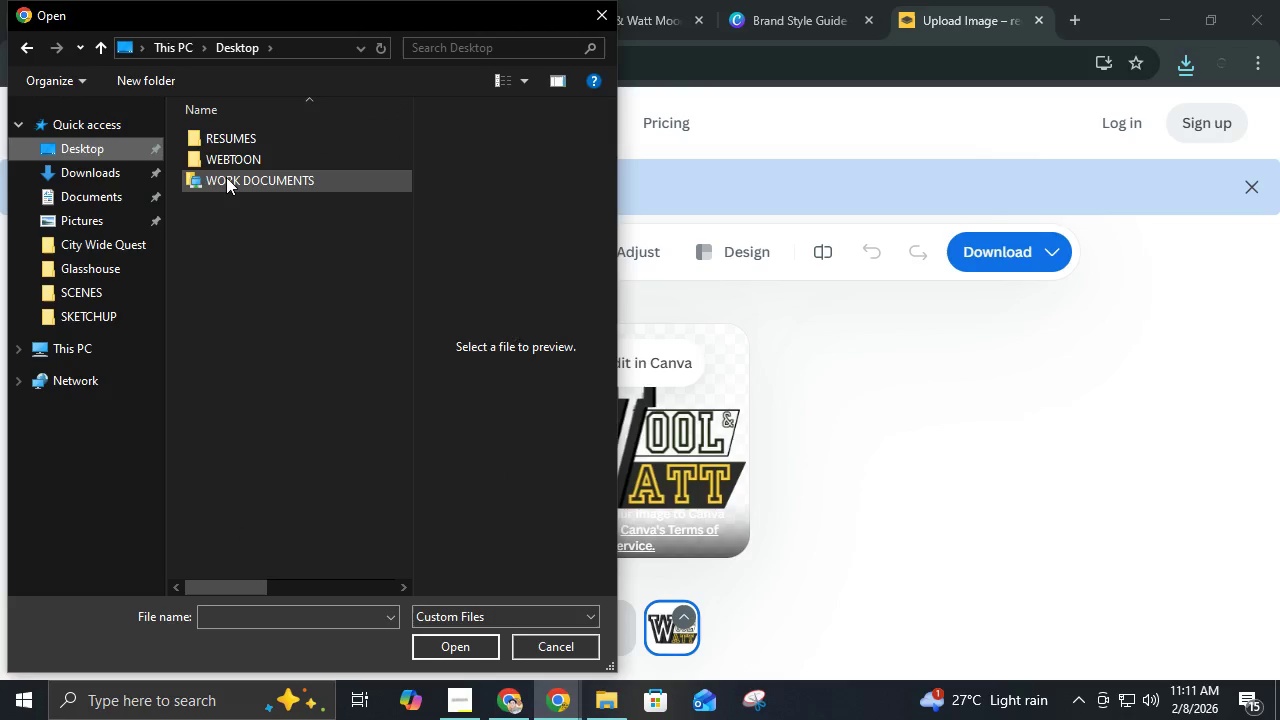 
double_click([226, 177])
 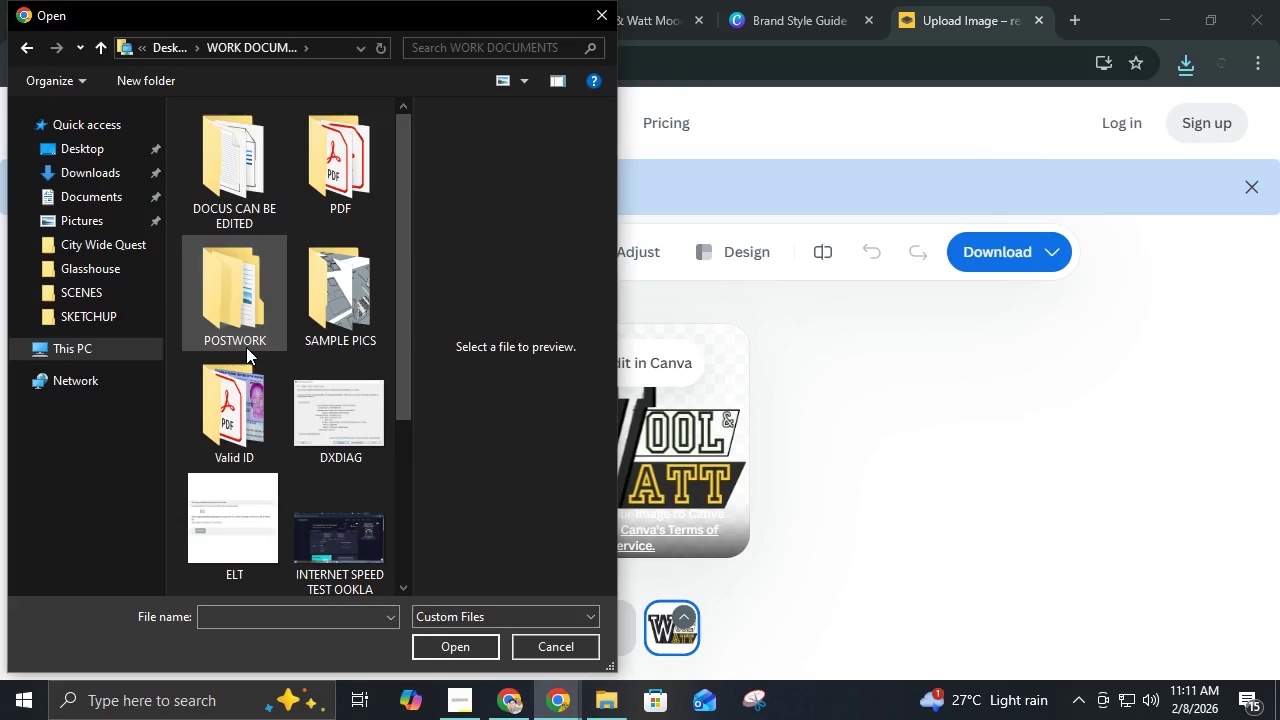 
double_click([246, 347])
 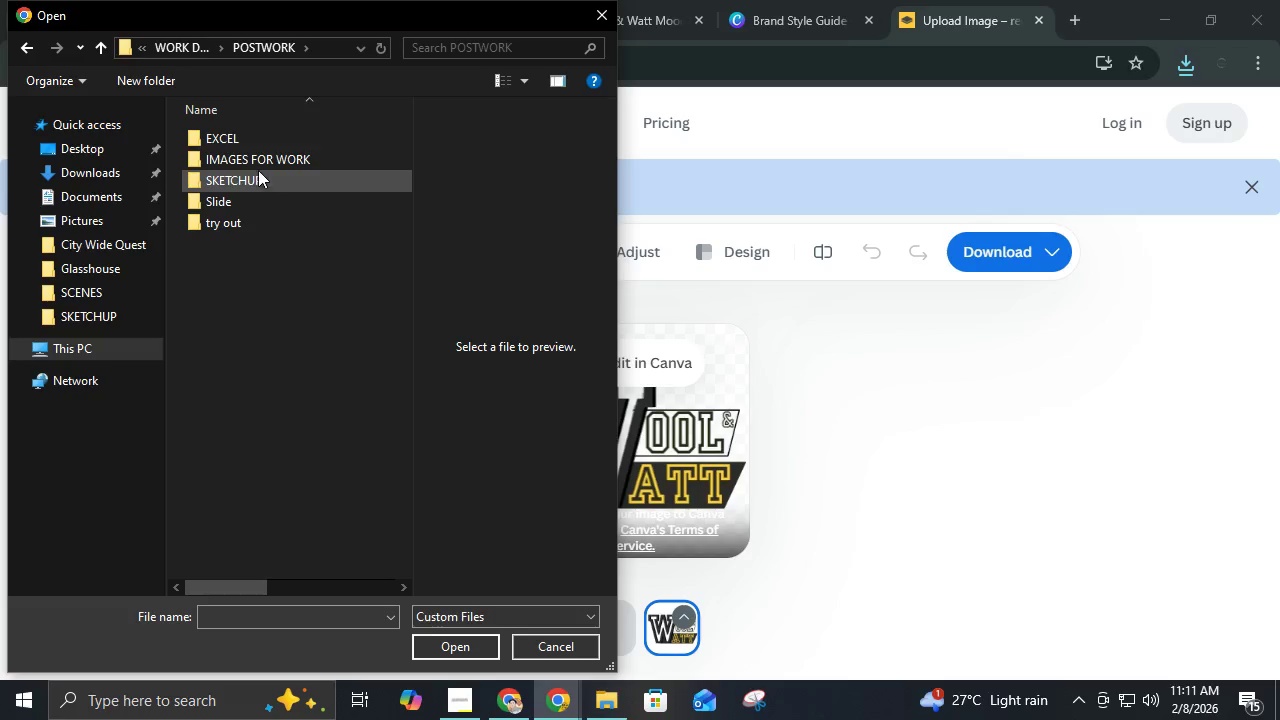 
double_click([263, 154])
 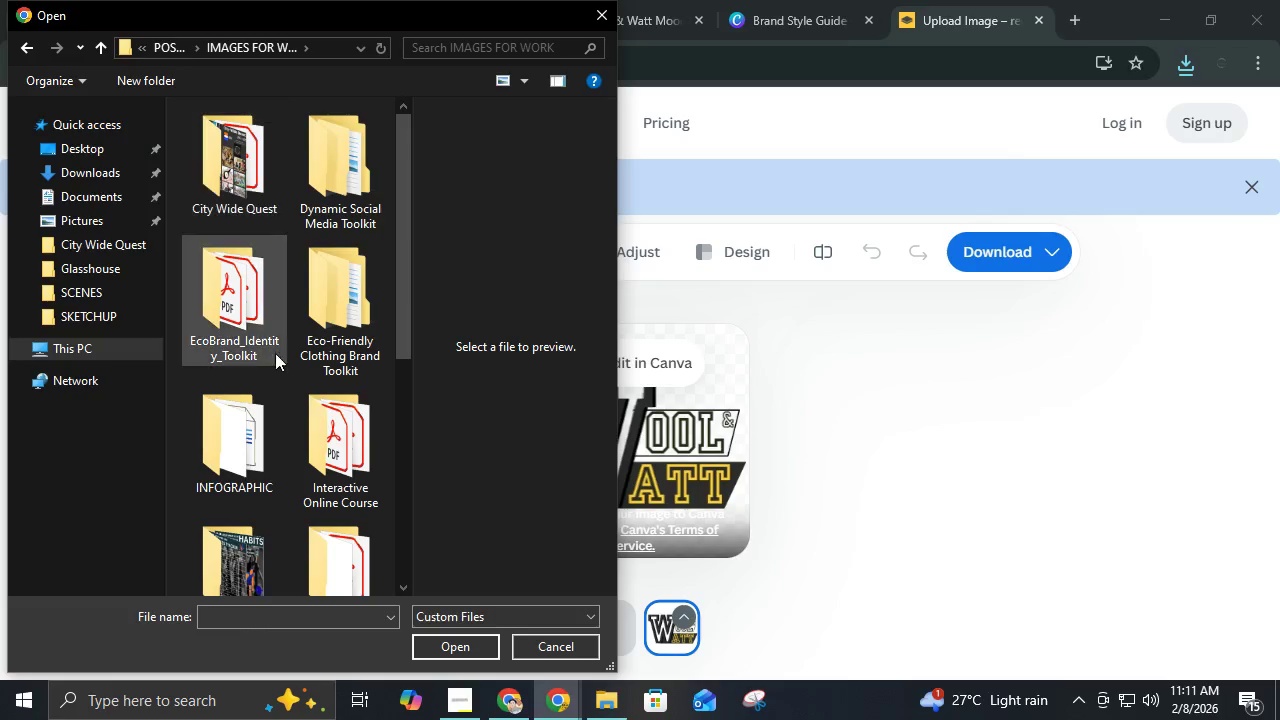 
scroll: coordinate [279, 372], scroll_direction: down, amount: 5.0
 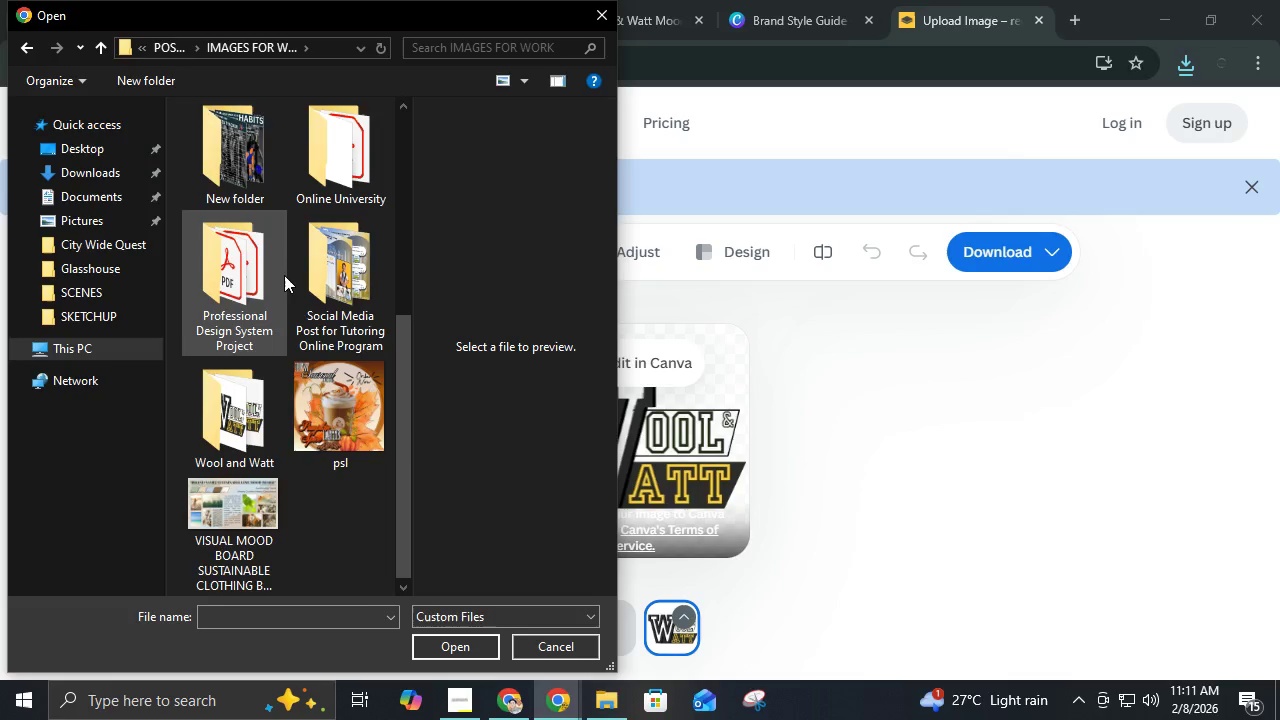 
scroll: coordinate [284, 281], scroll_direction: up, amount: 4.0
 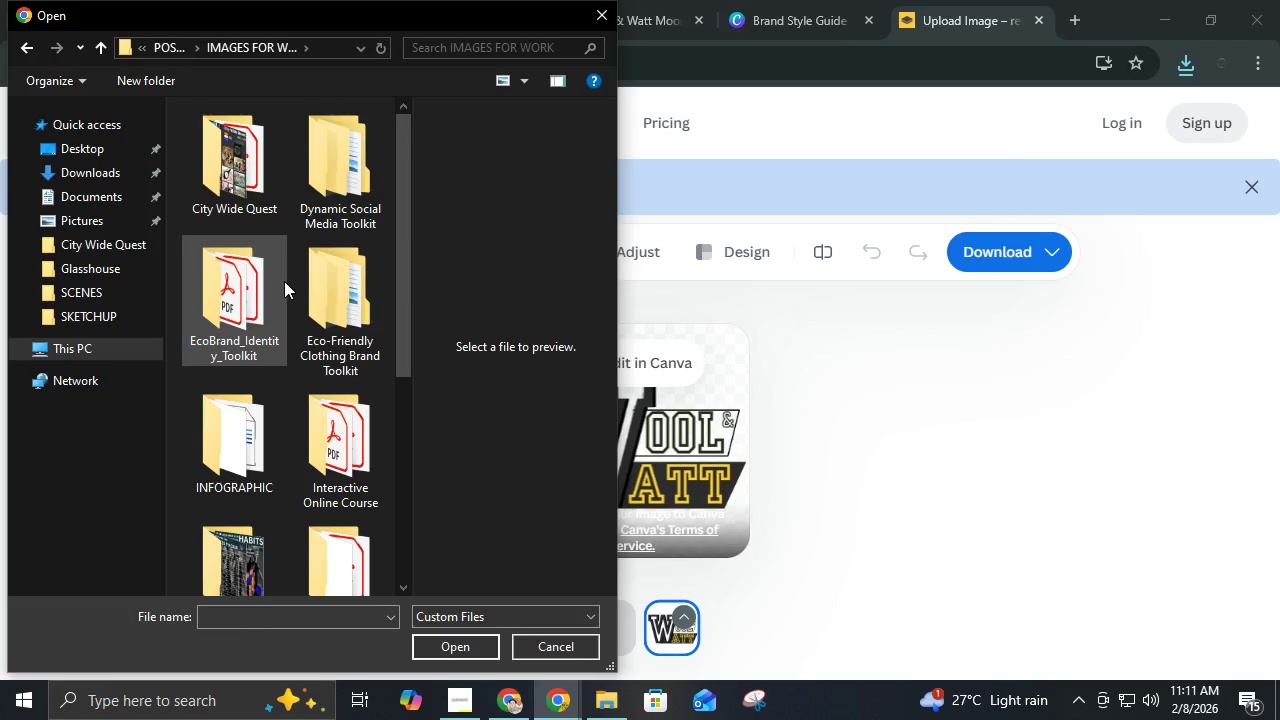 
key(W)
 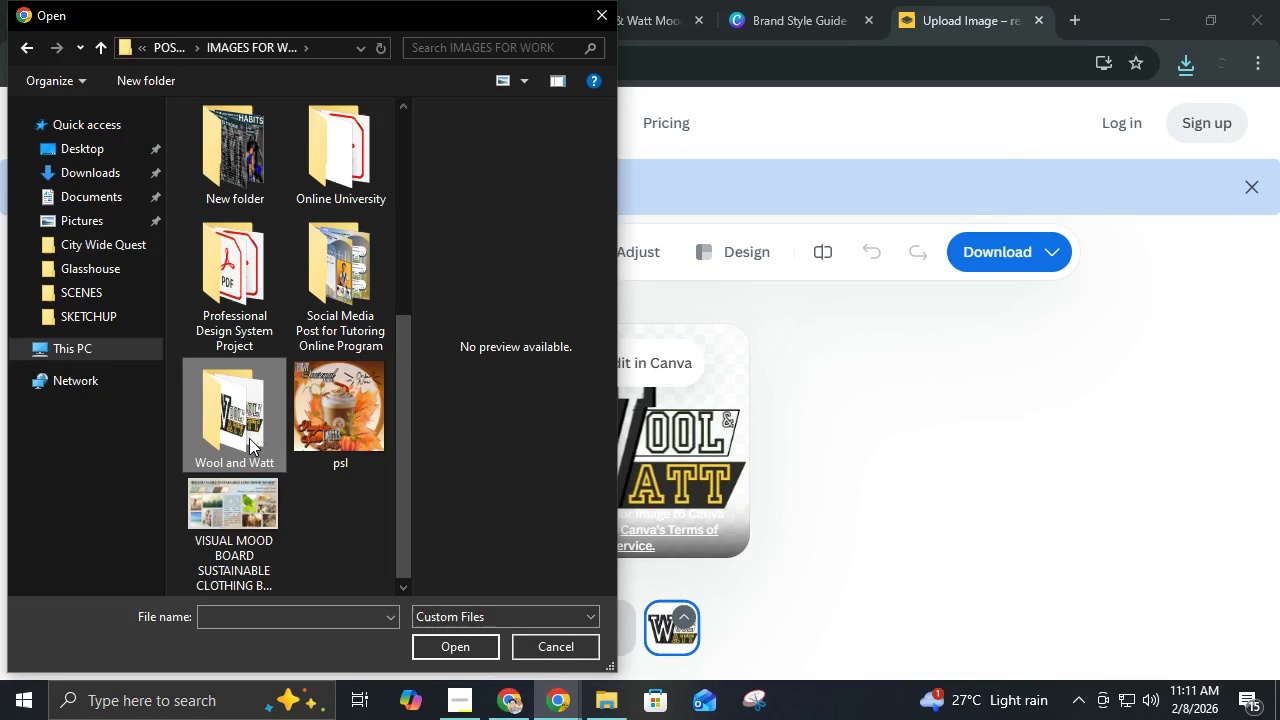 
double_click([249, 438])
 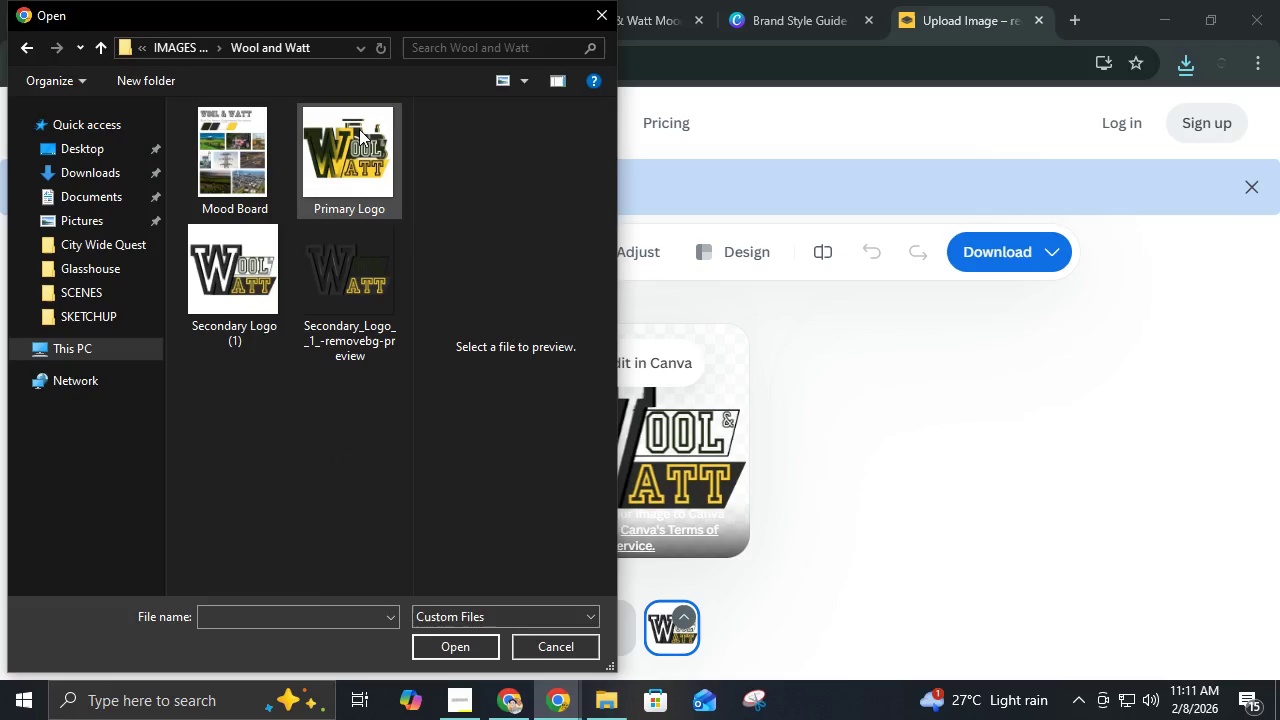 
left_click([361, 129])
 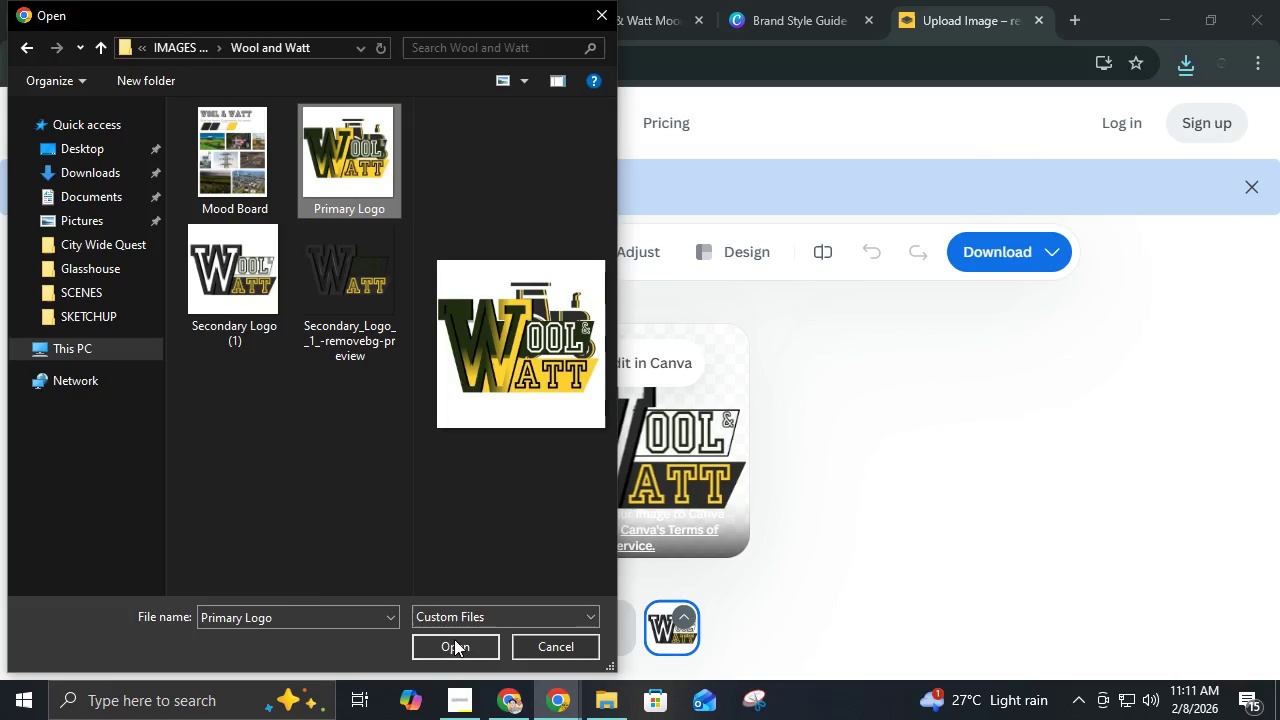 
left_click([454, 647])
 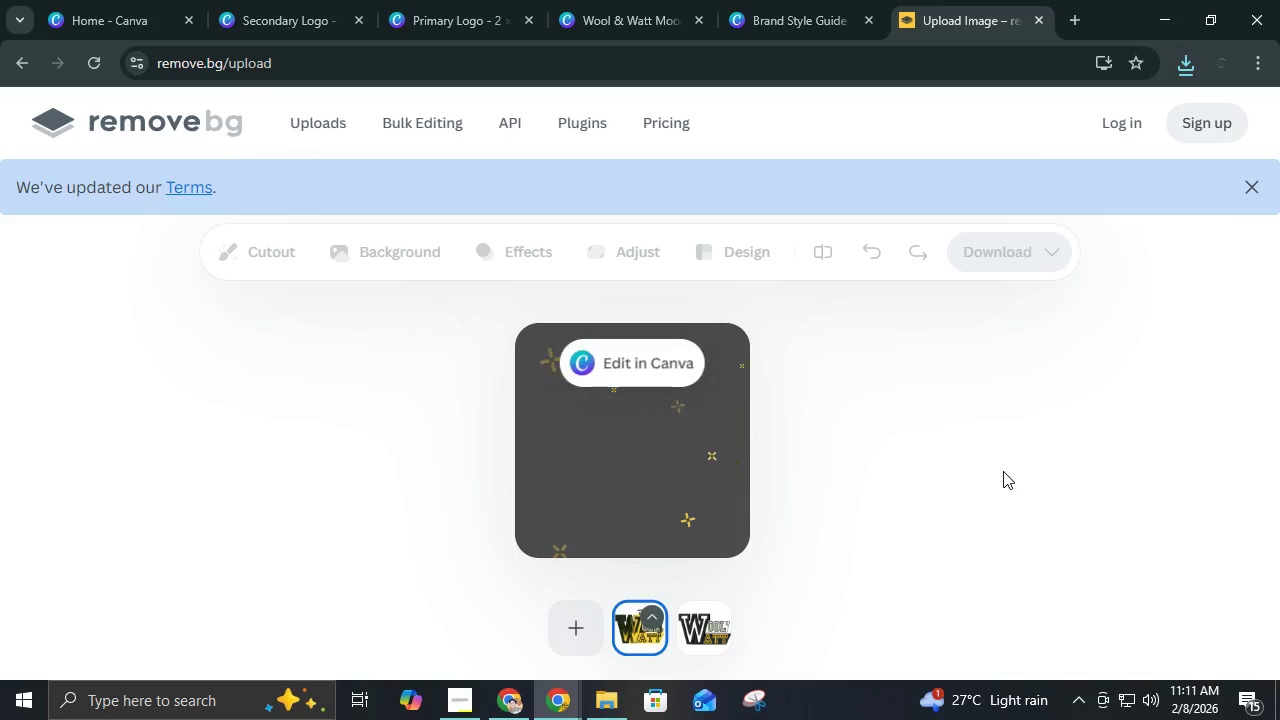 
wait(5.3)
 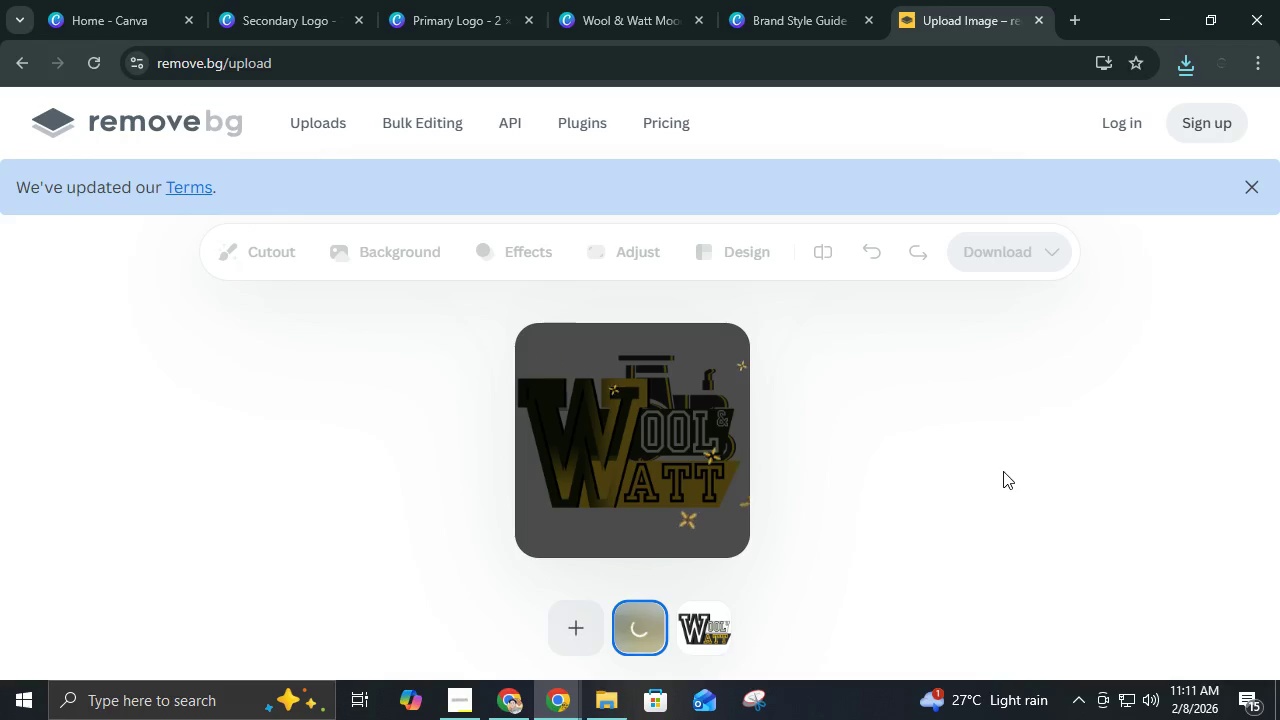 
left_click([996, 263])
 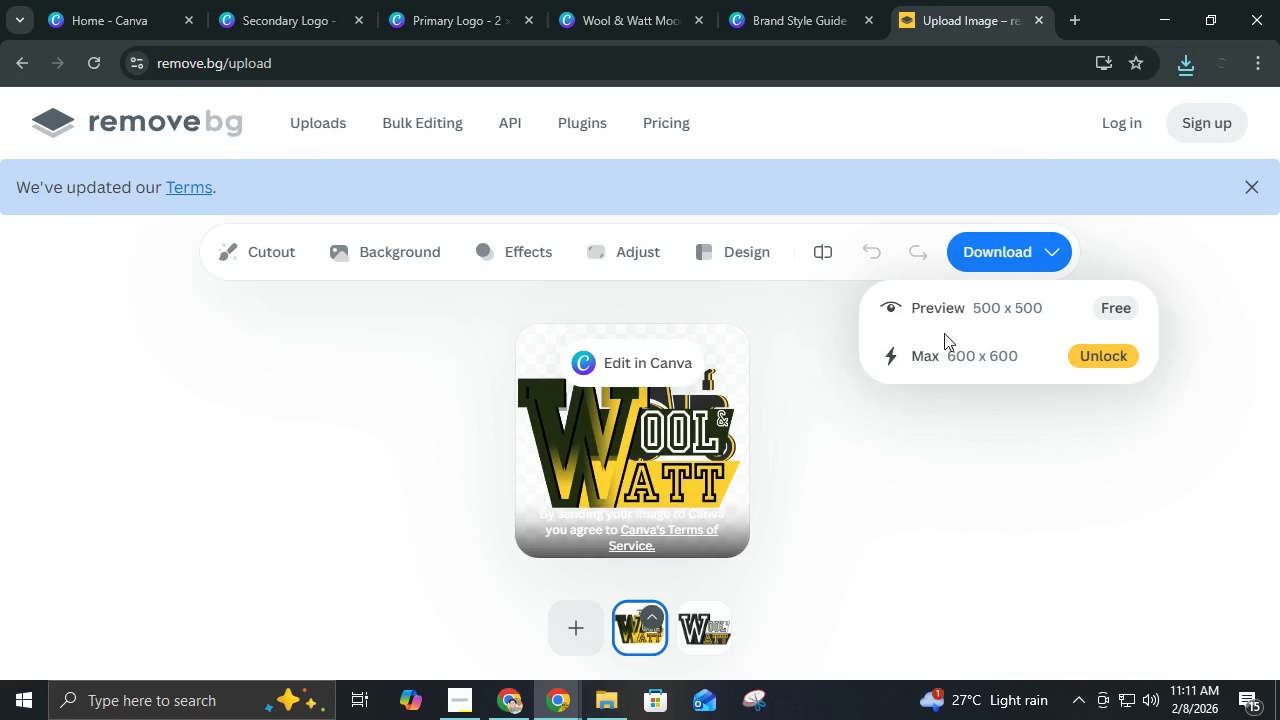 
left_click([945, 314])
 